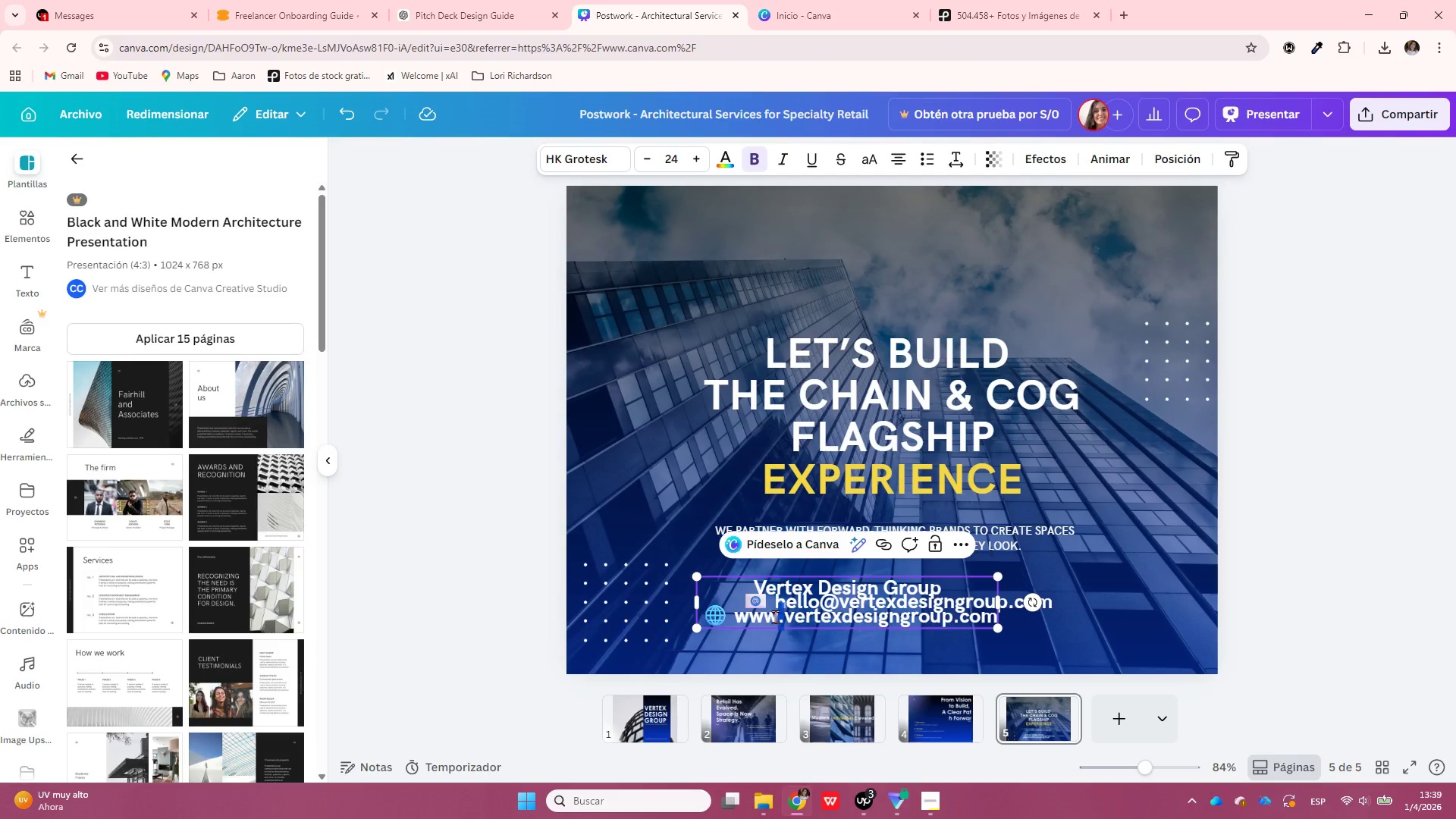 
triple_click([776, 617])
 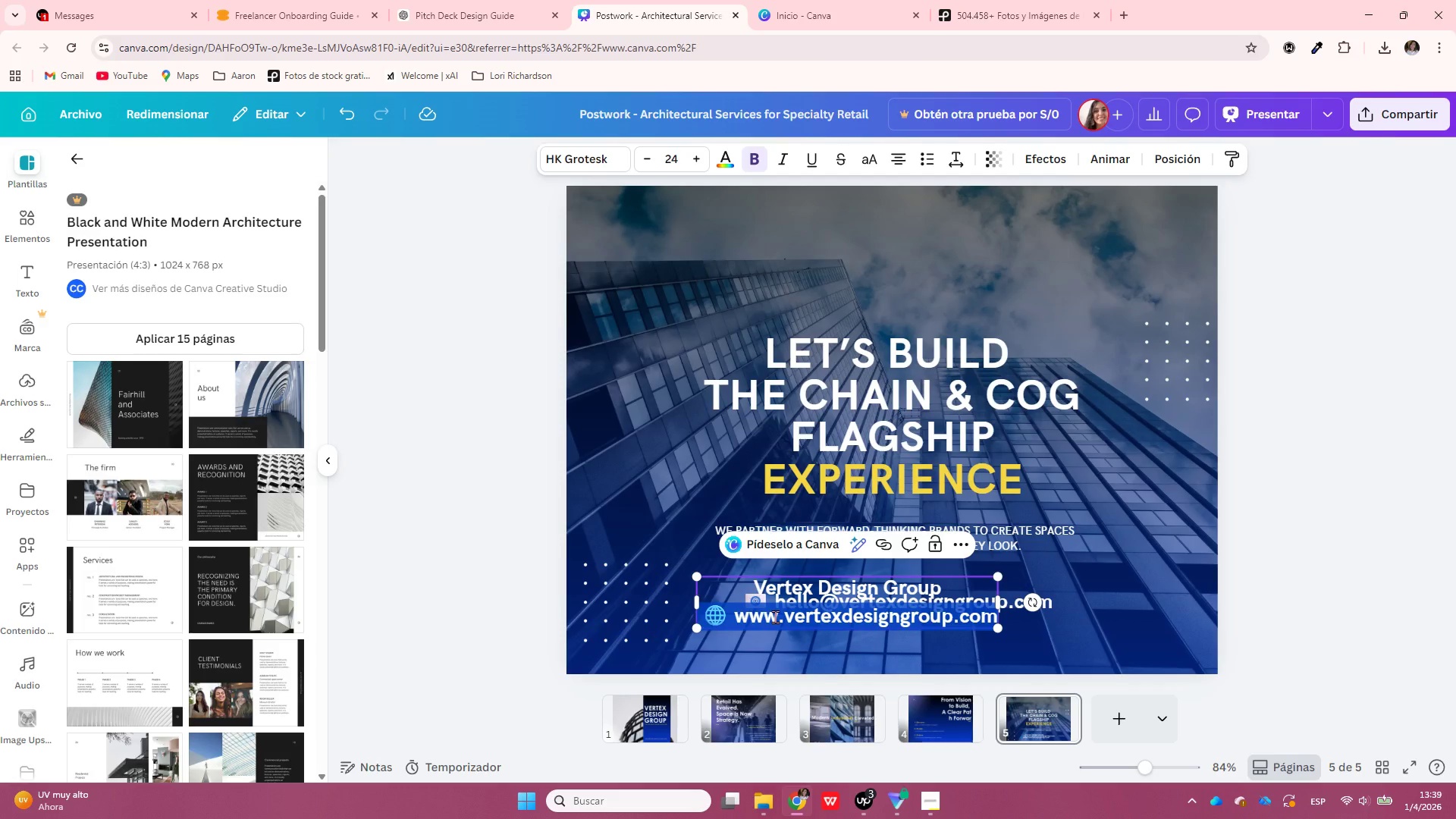 
key(Control+X)
 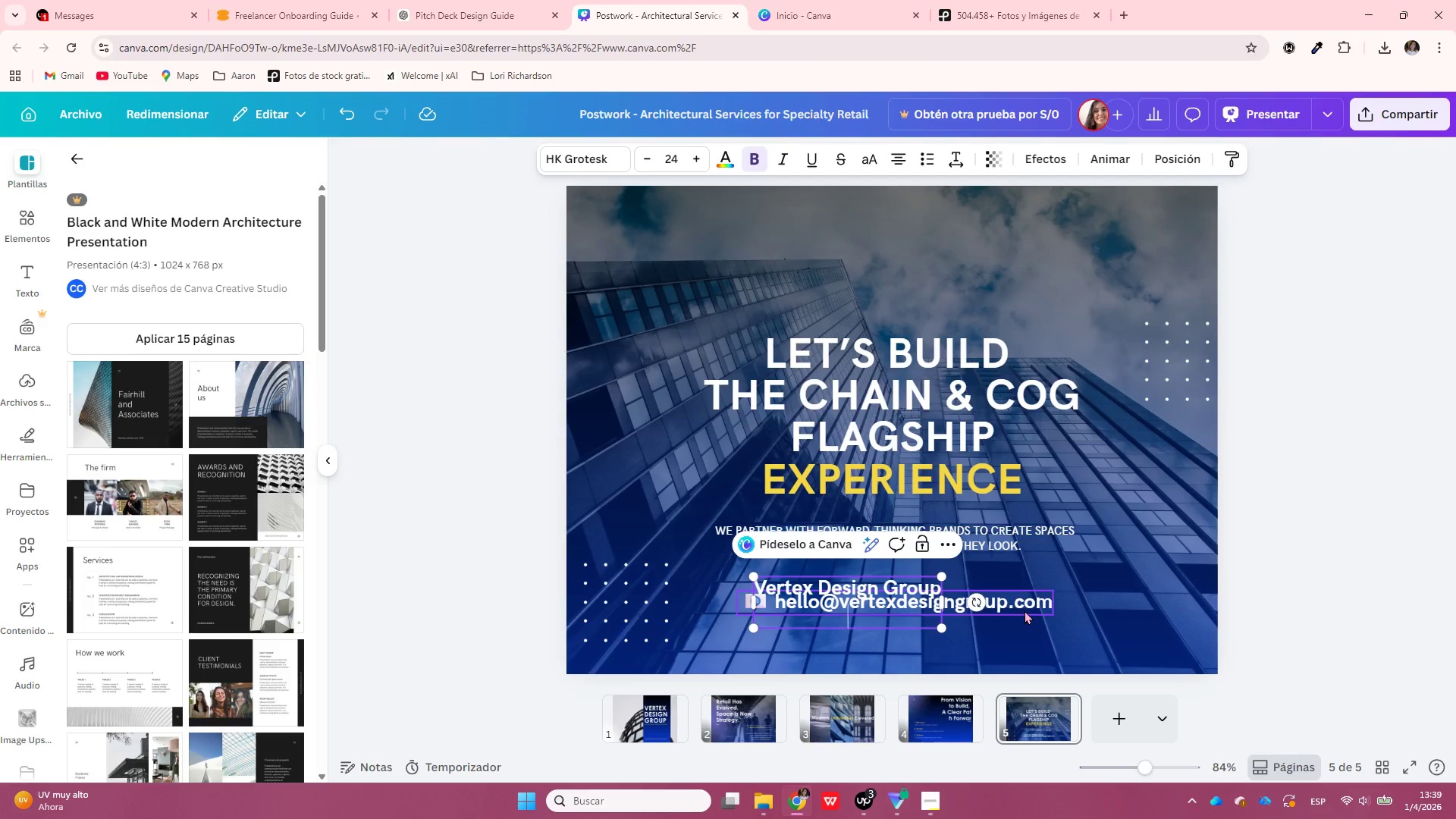 
key(Slash)
 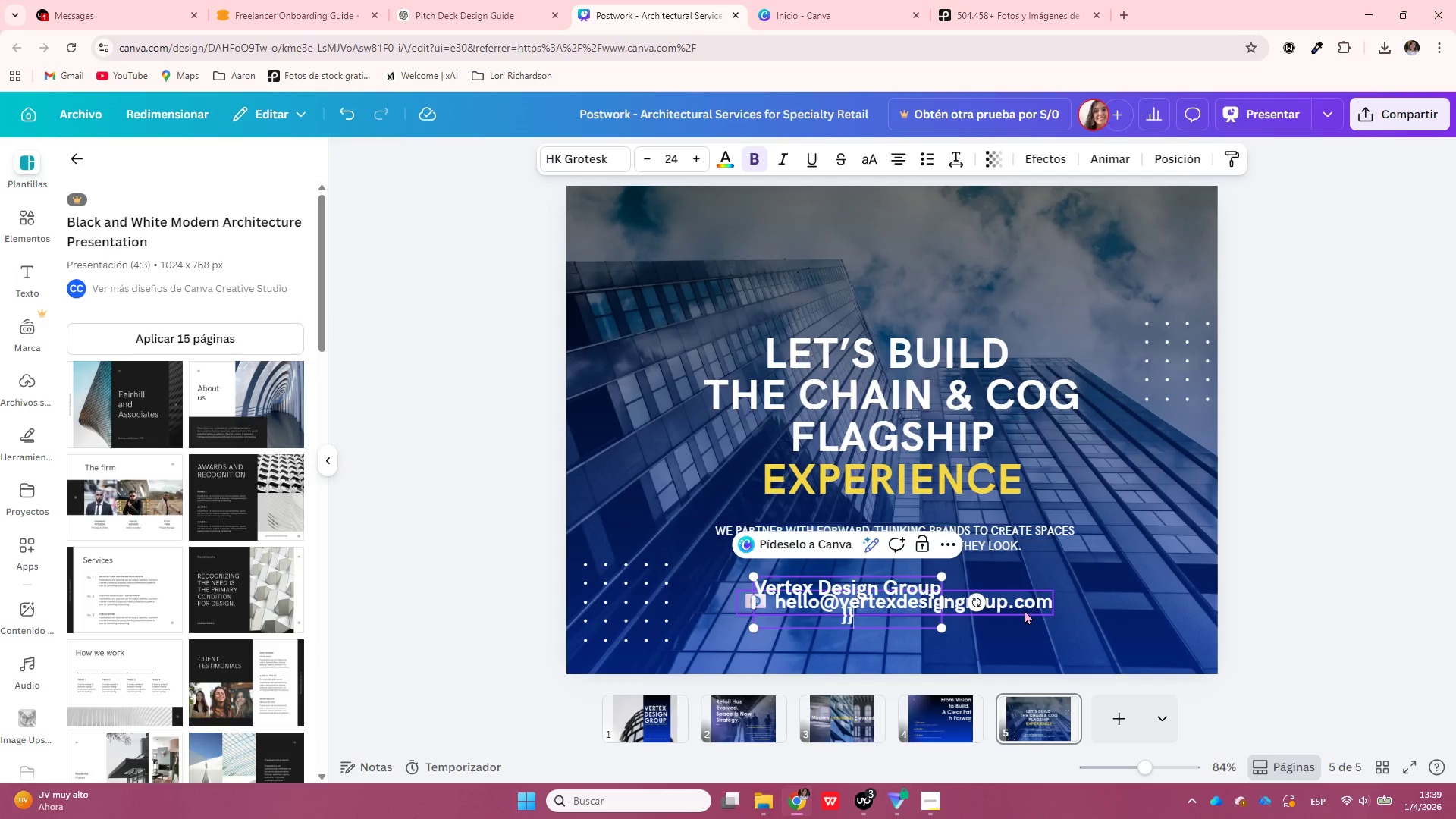 
key(Slash)
 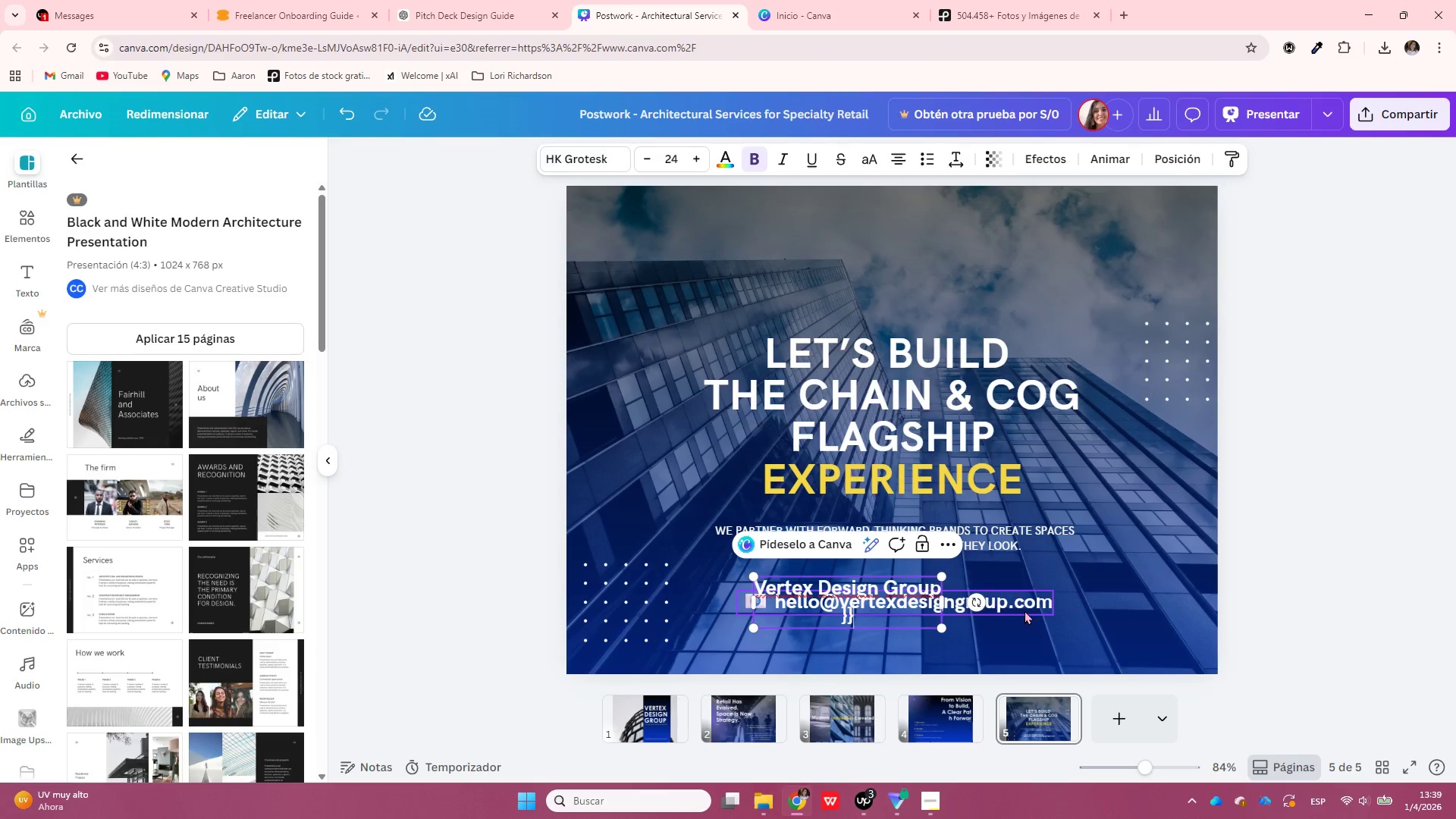 
key(Backspace)
 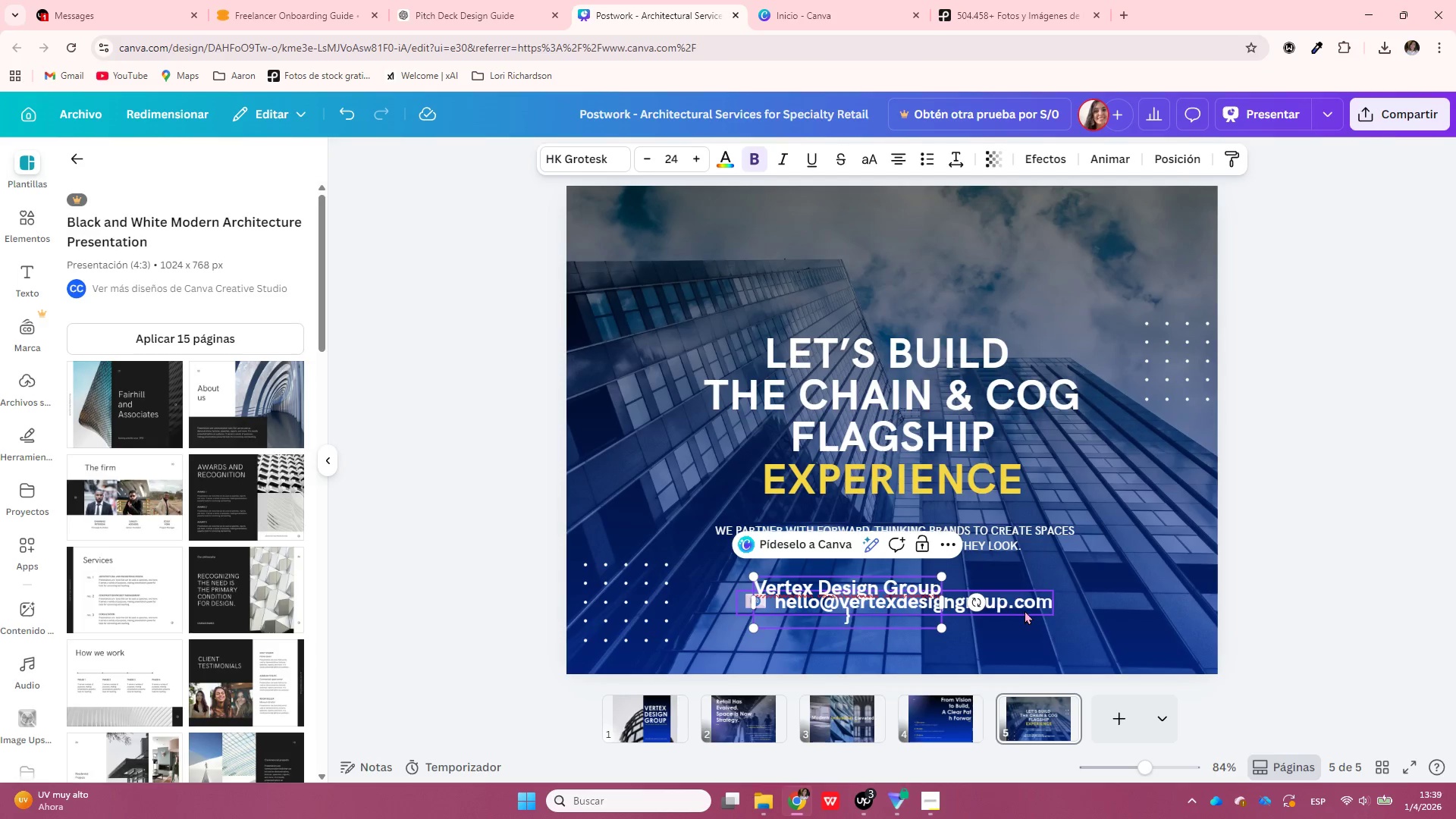 
key(Backspace)
 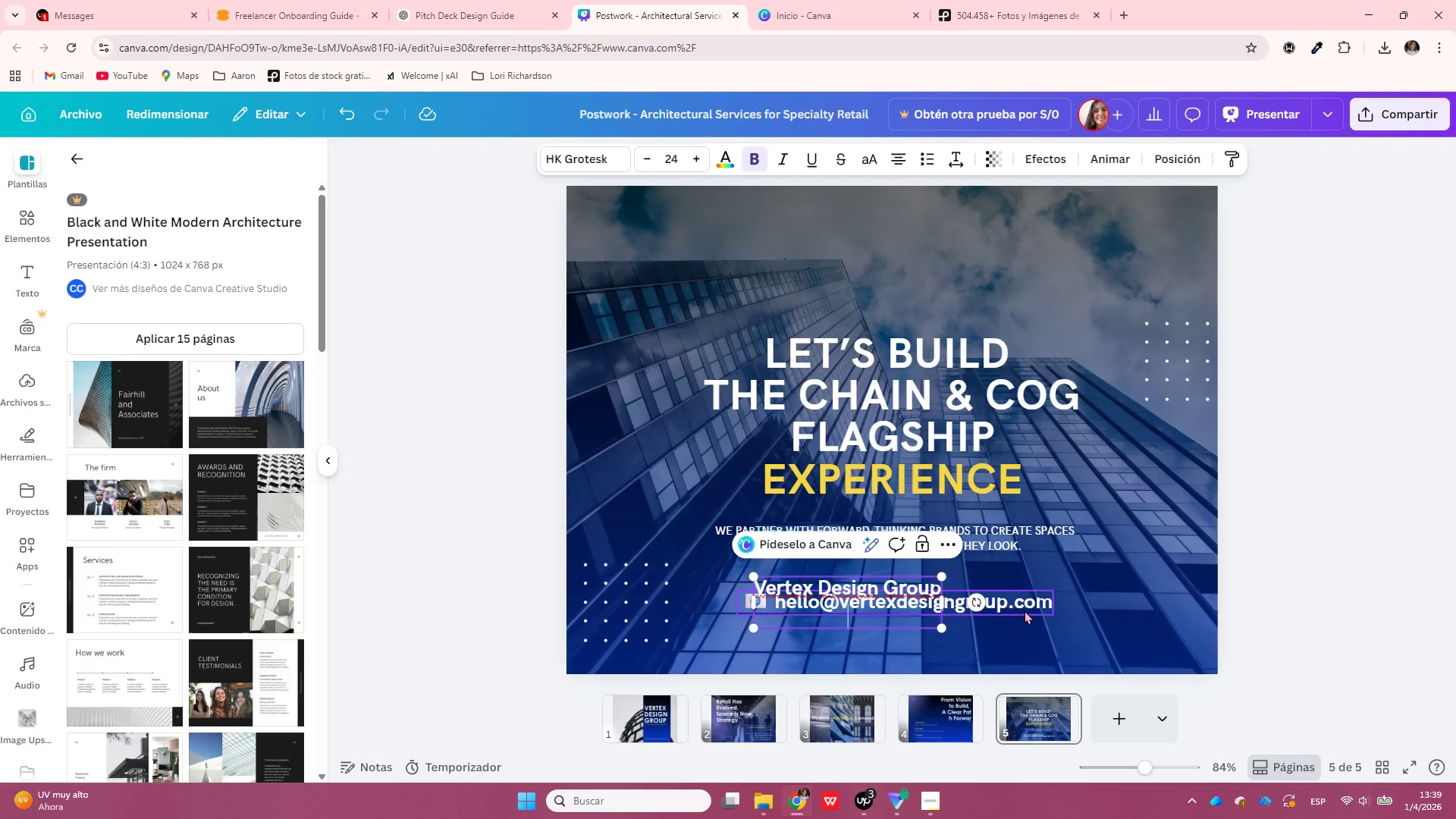 
key(Backspace)
 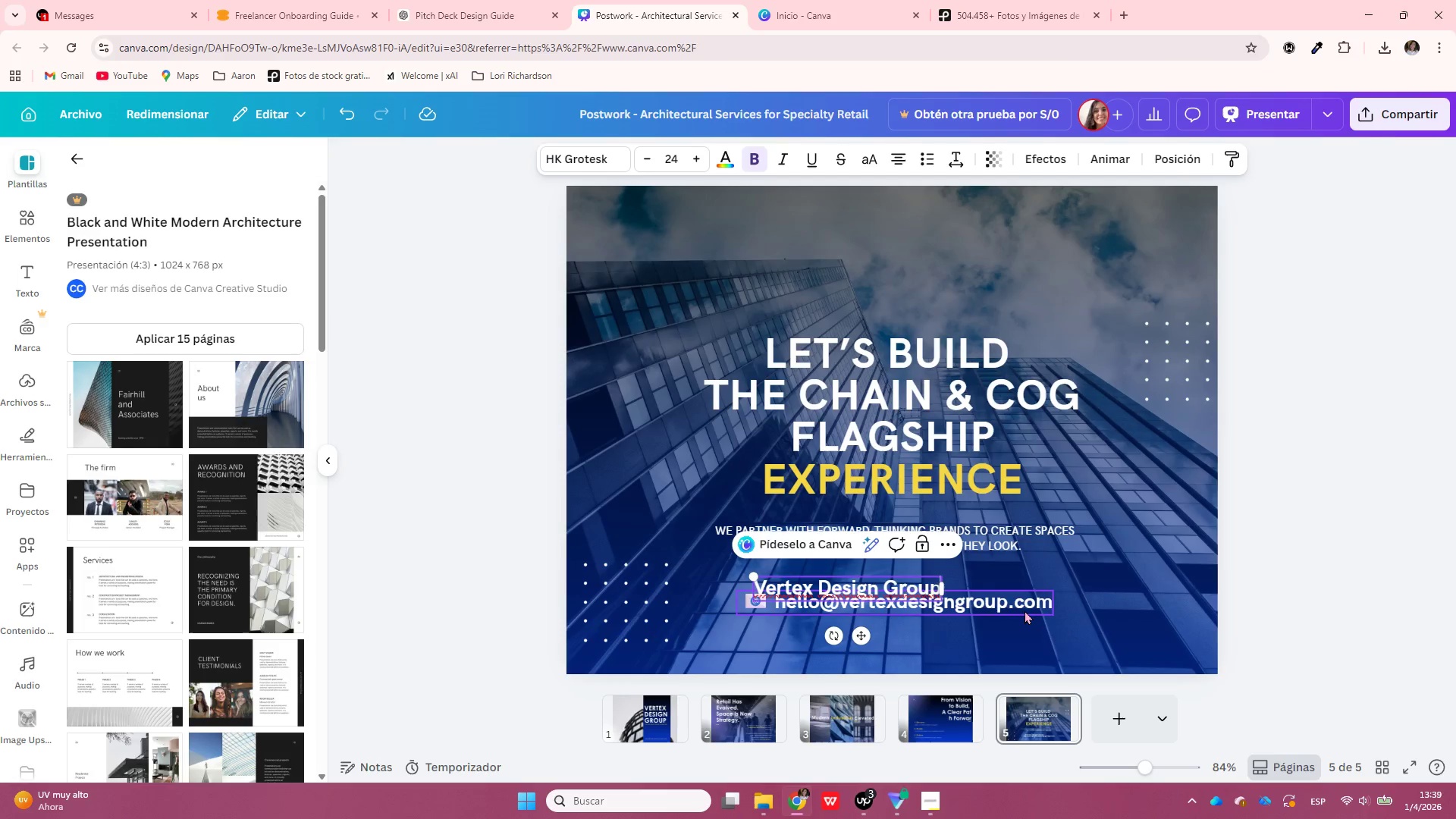 
key(Backspace)
 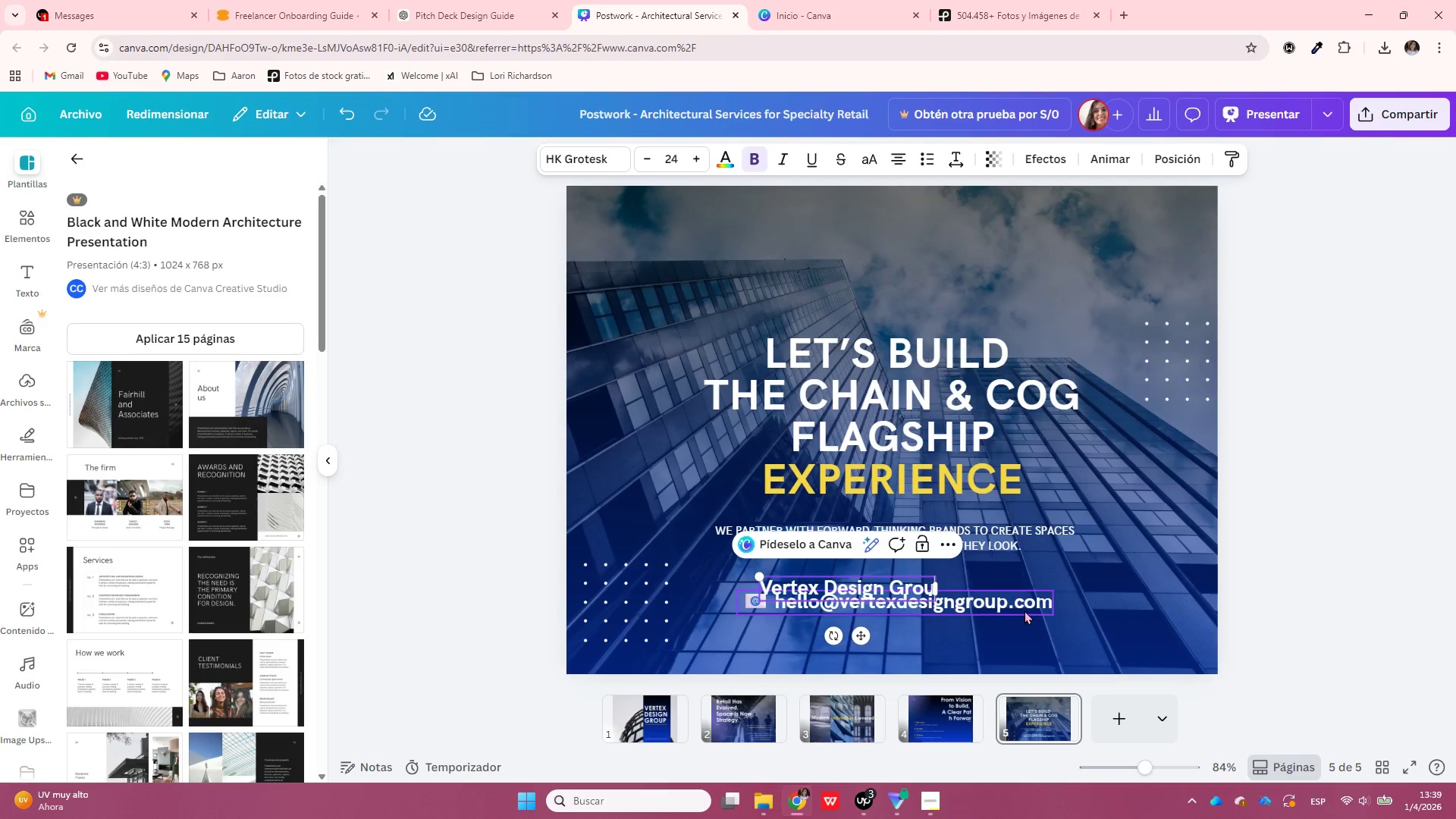 
key(P)
 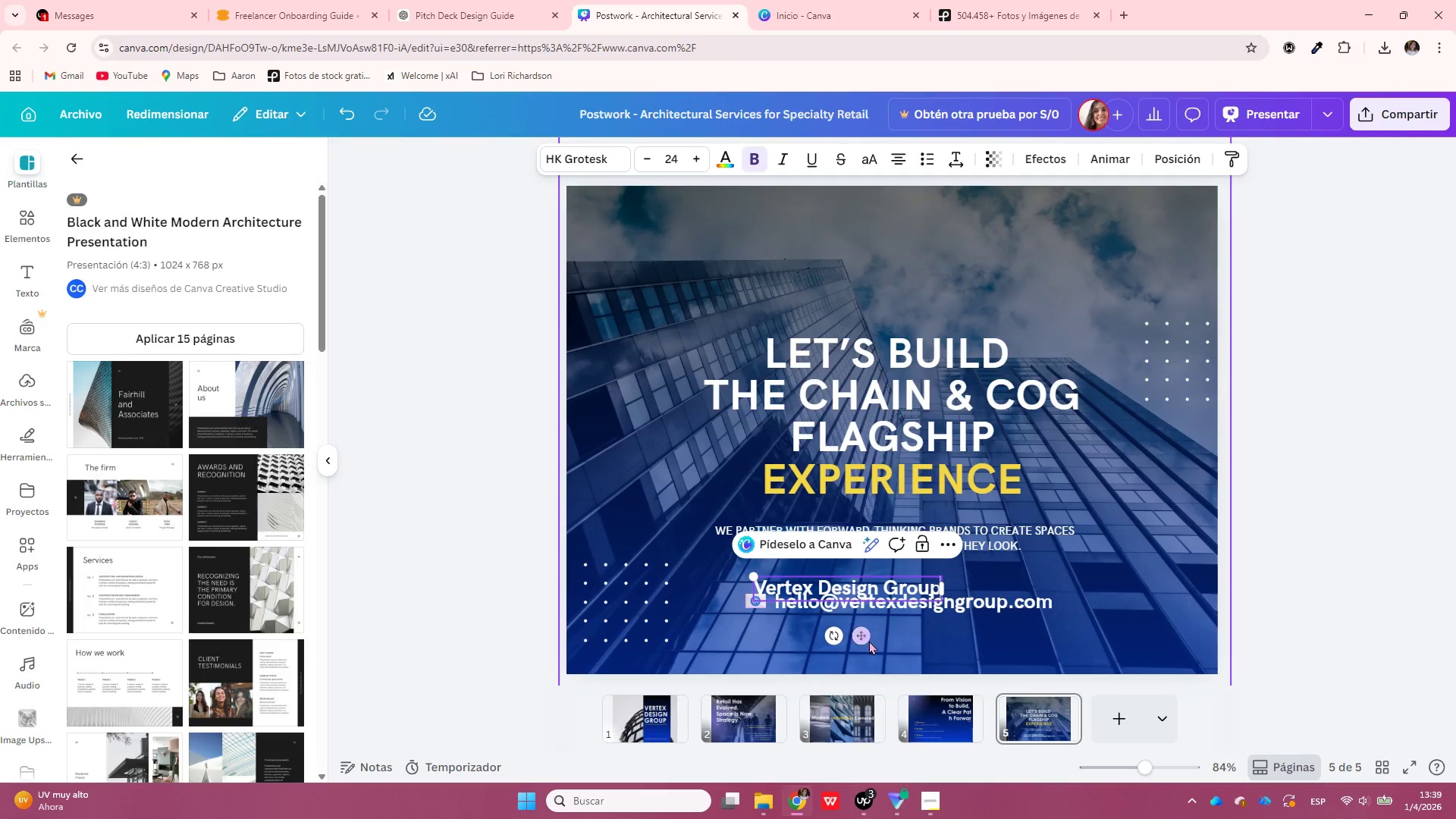 
left_click_drag(start_coordinate=[869, 638], to_coordinate=[687, 651])
 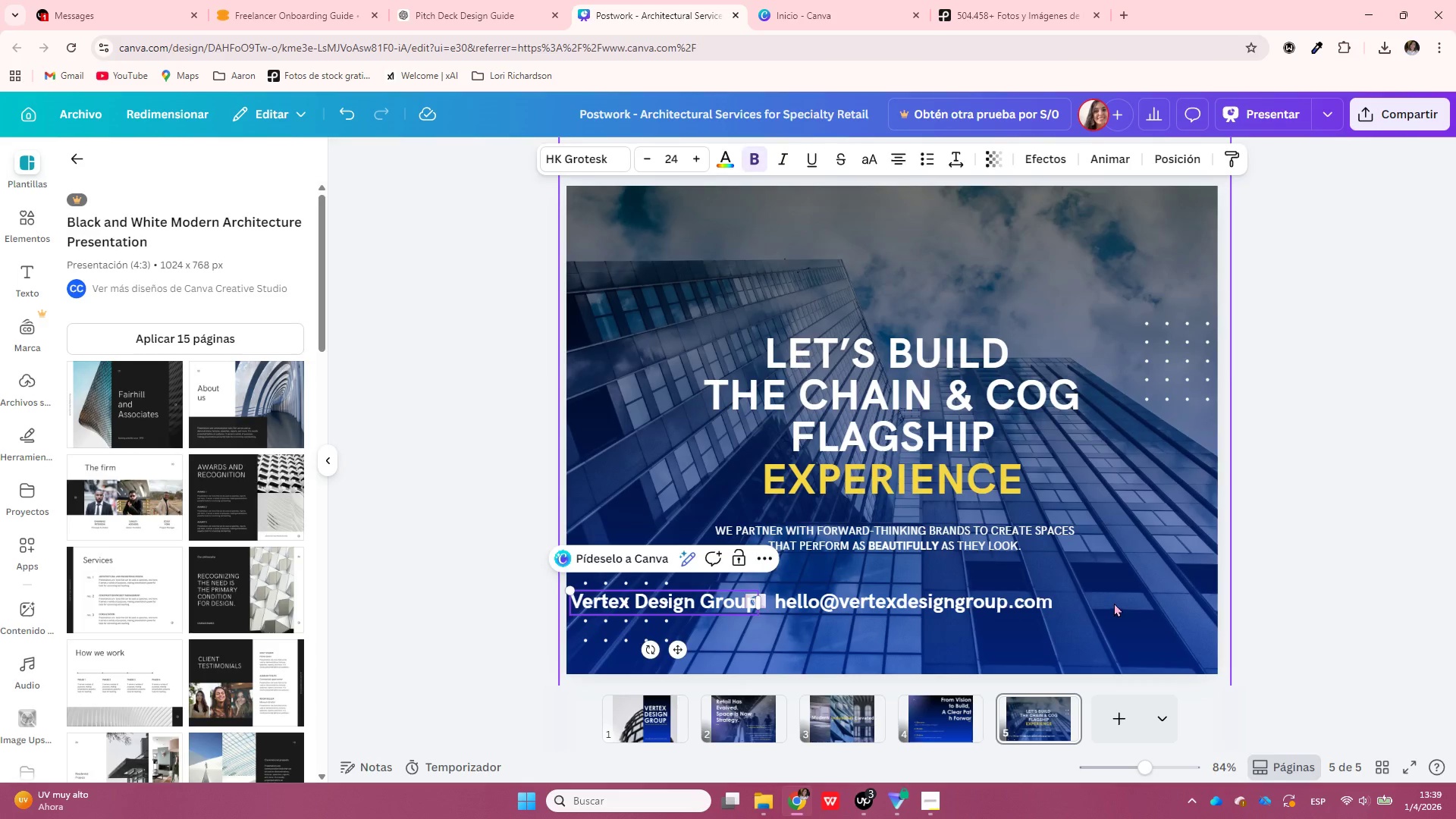 
left_click([1114, 603])
 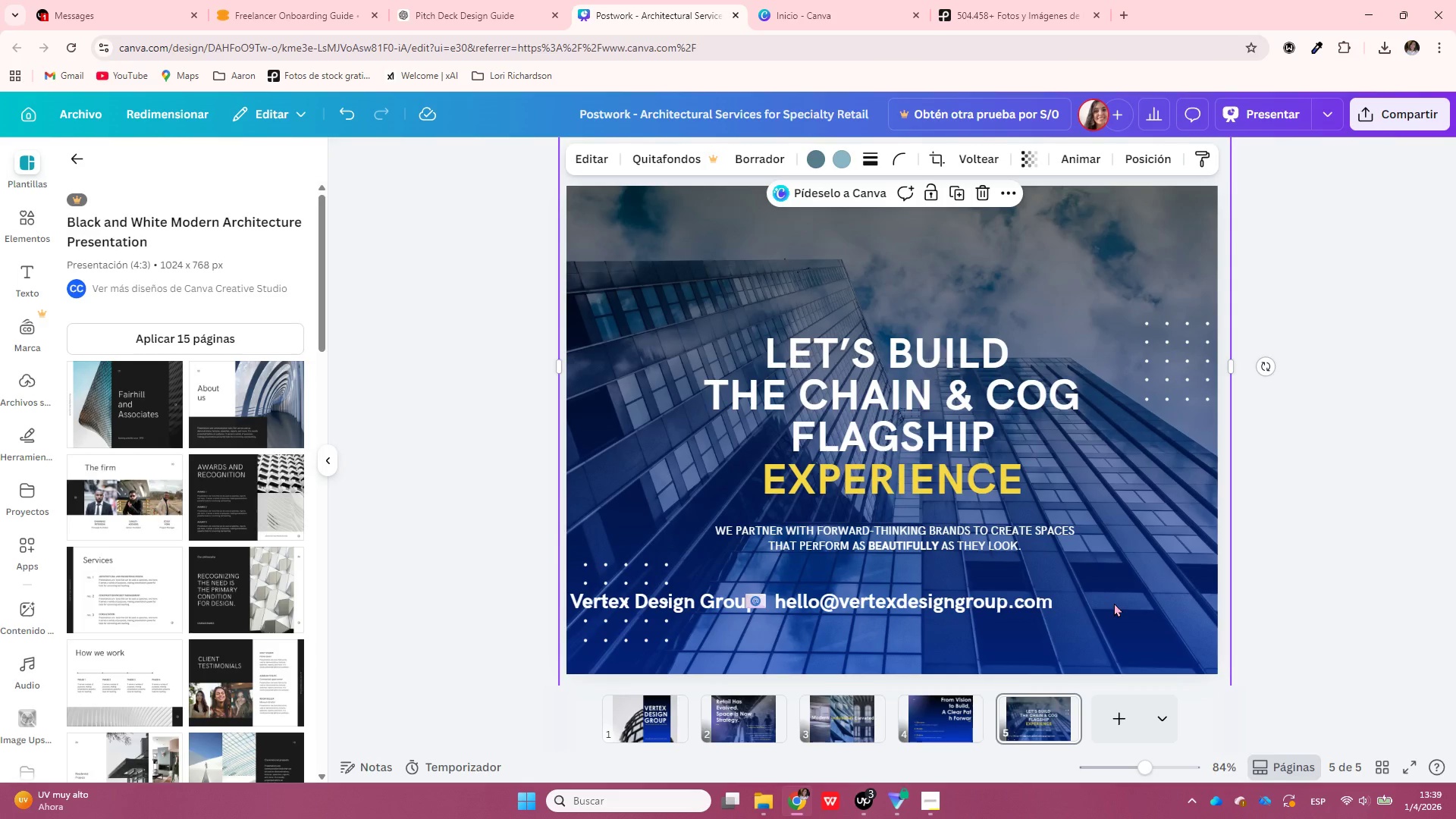 
key(Control+V)
 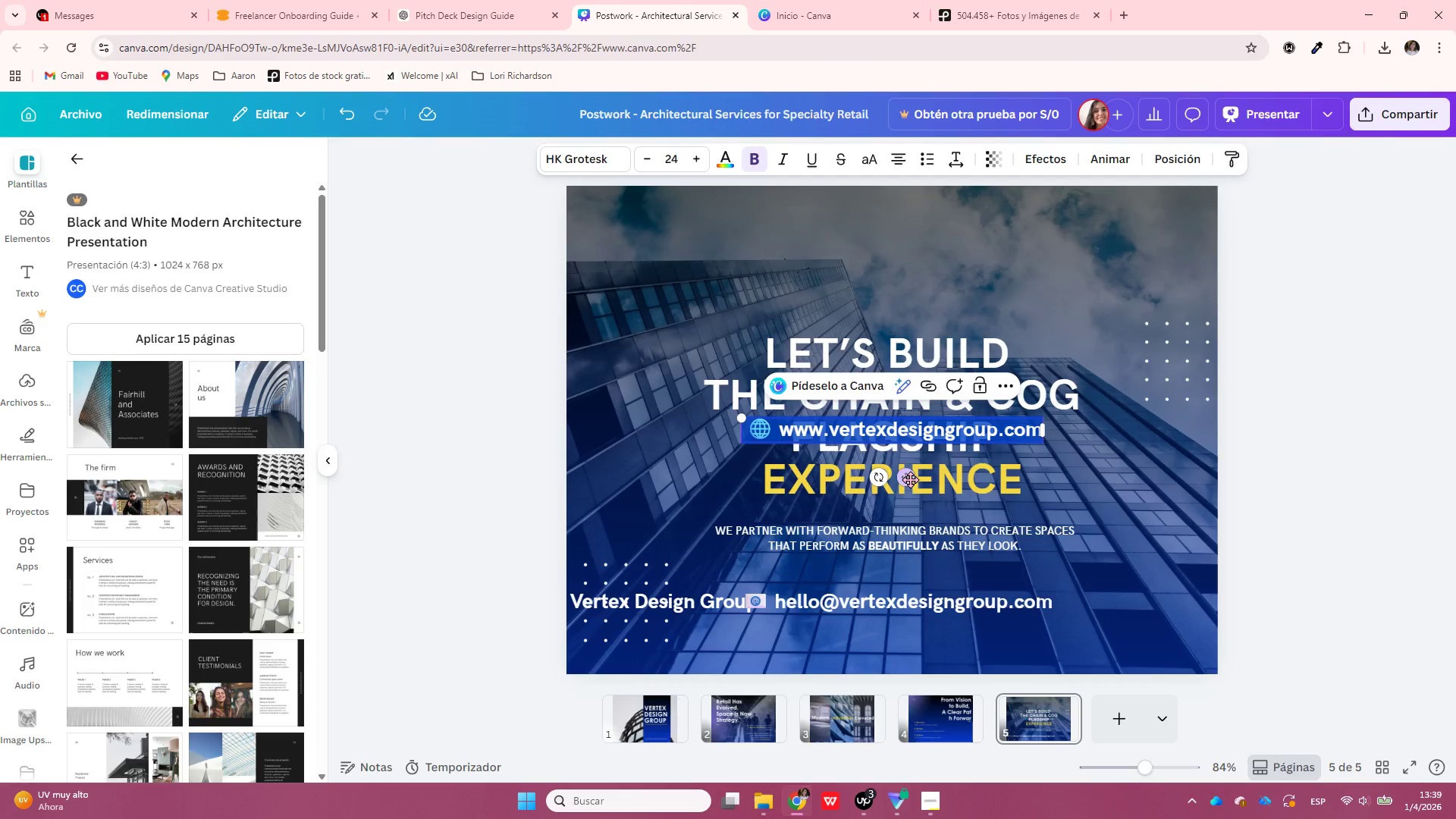 
left_click_drag(start_coordinate=[911, 482], to_coordinate=[1226, 655])
 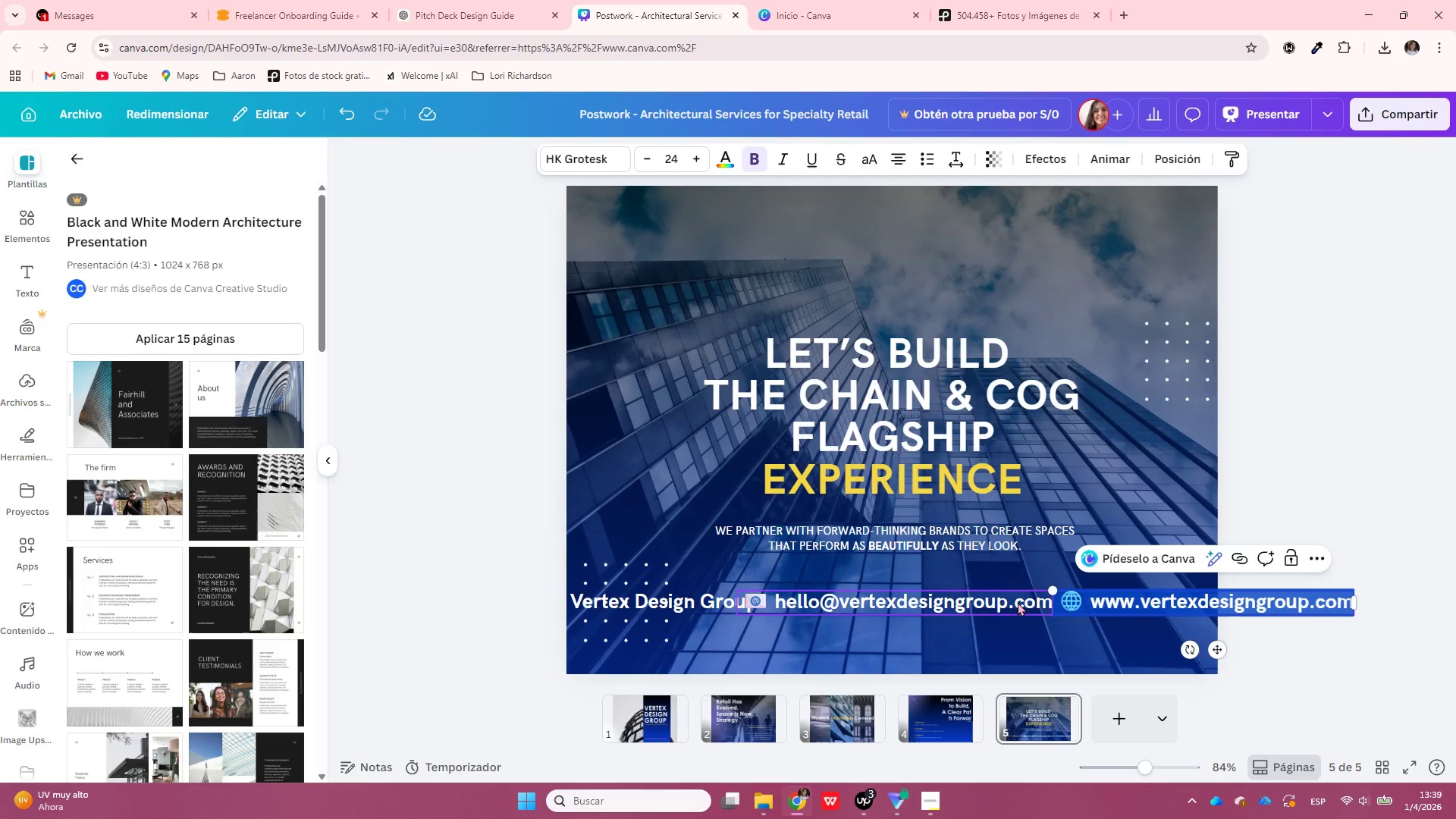 
hold_key(key=ShiftLeft, duration=1.38)
left_click([1018, 602])
 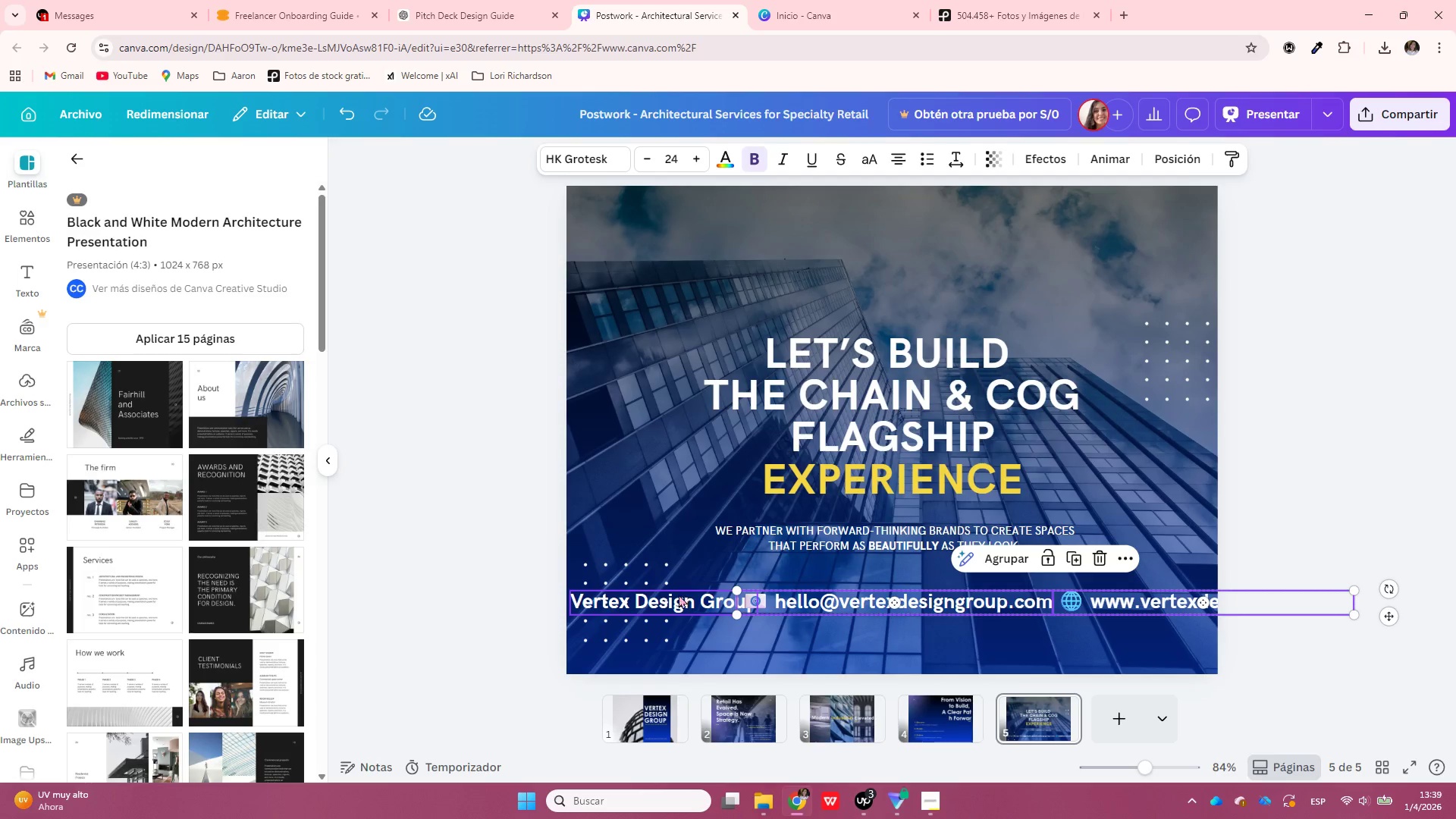 
left_click([677, 597])
 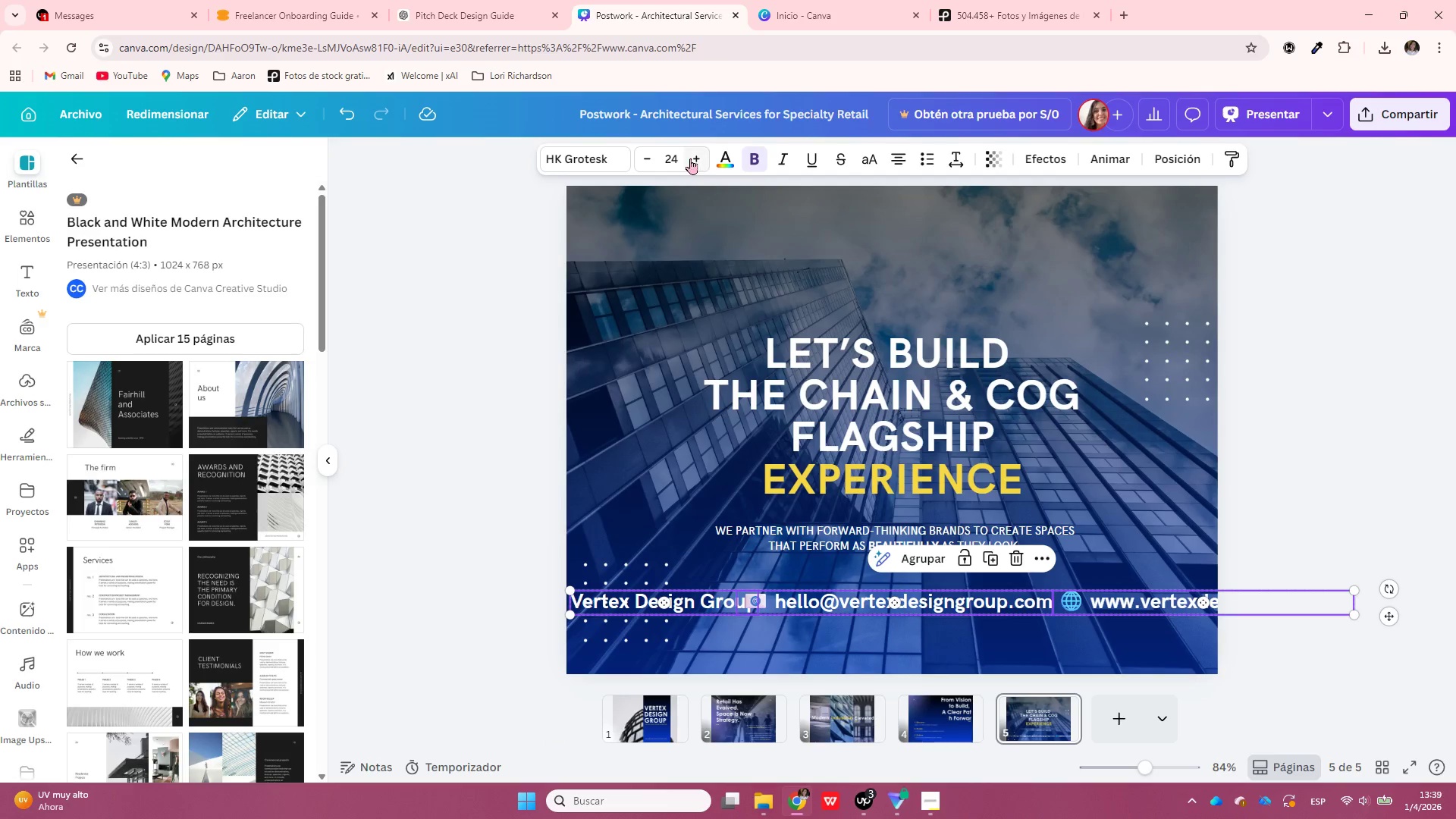 
left_click([670, 152])
 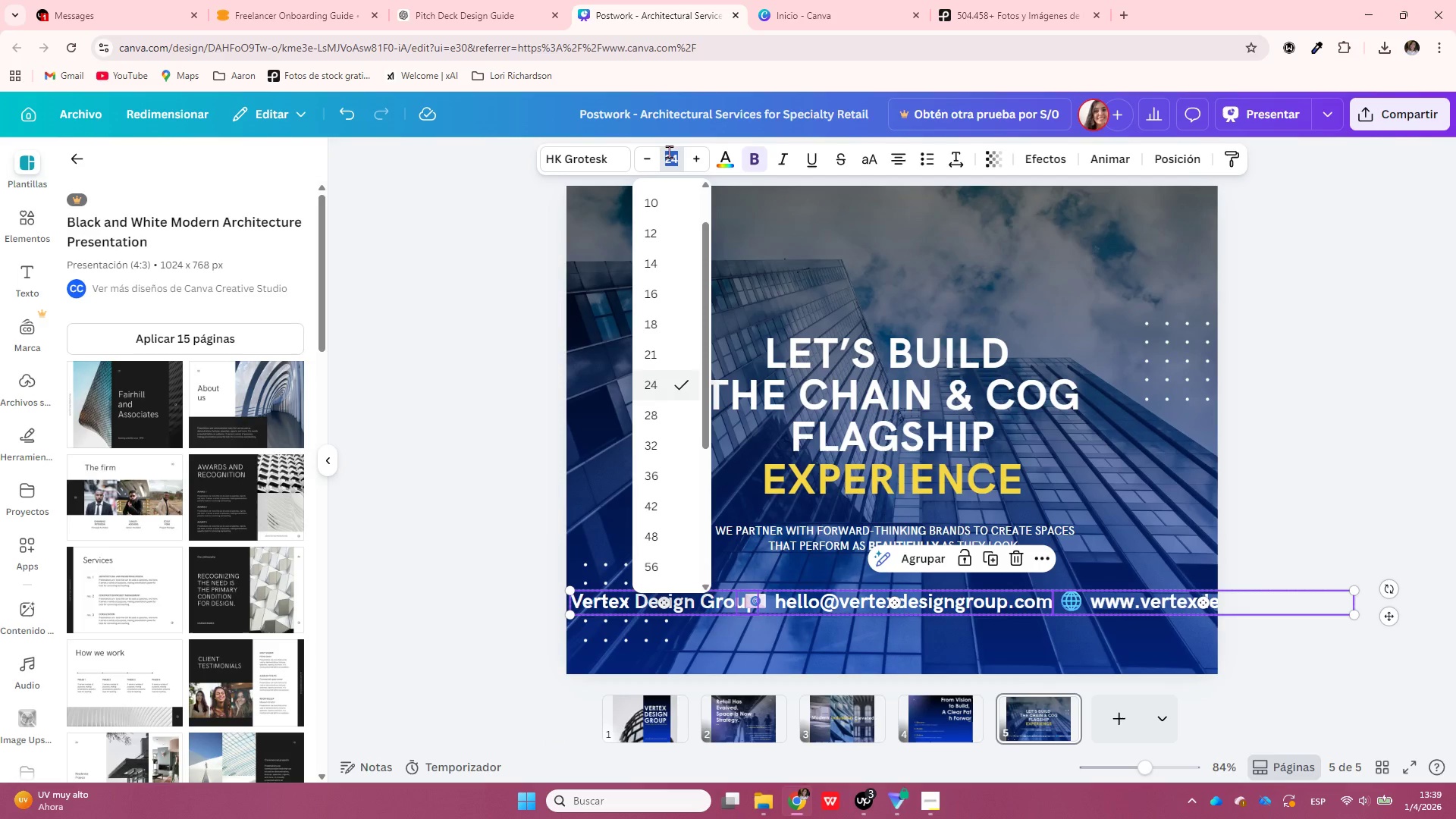 
type(10)
 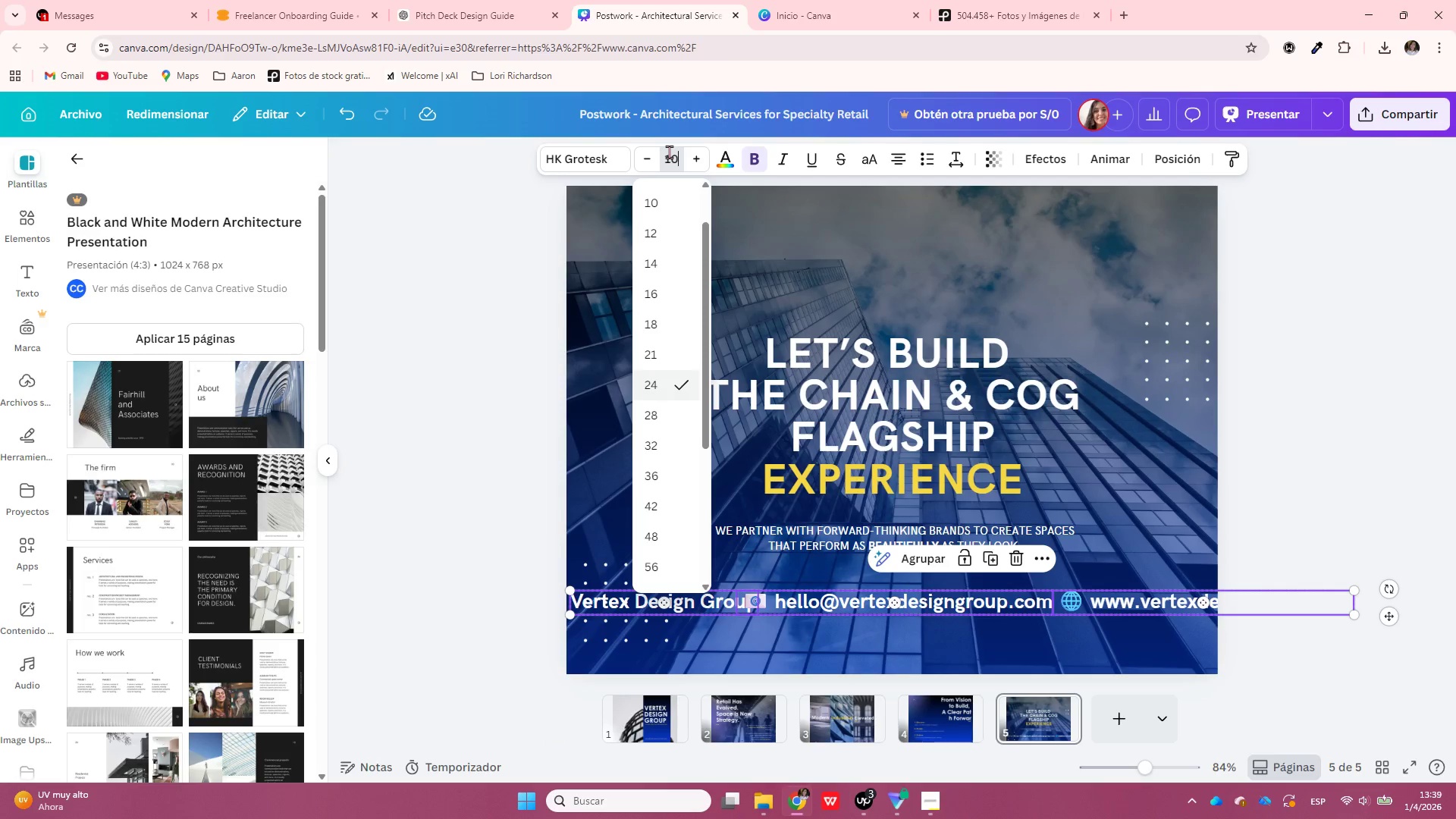 
key(Enter)
 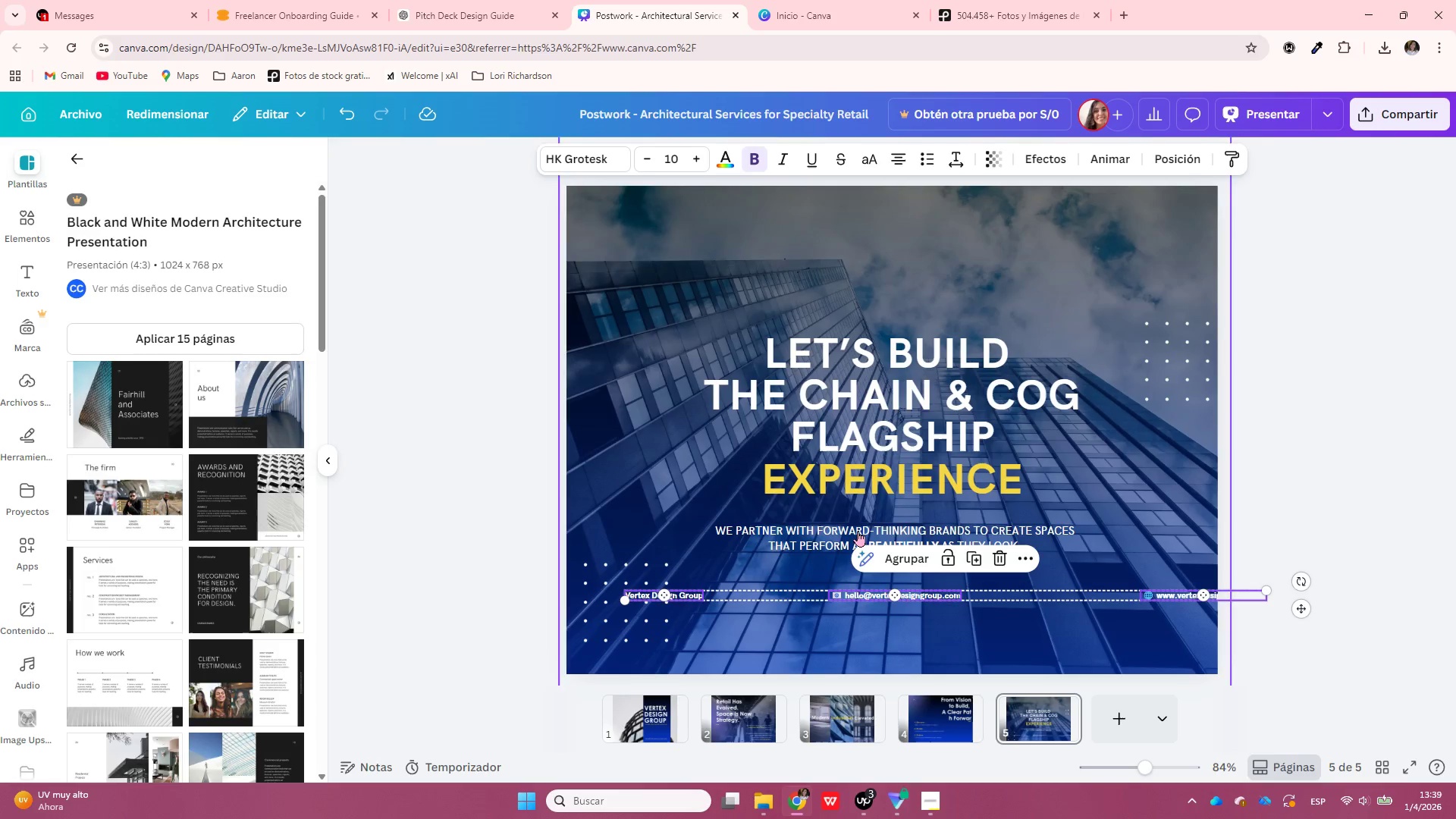 
left_click([701, 162])
 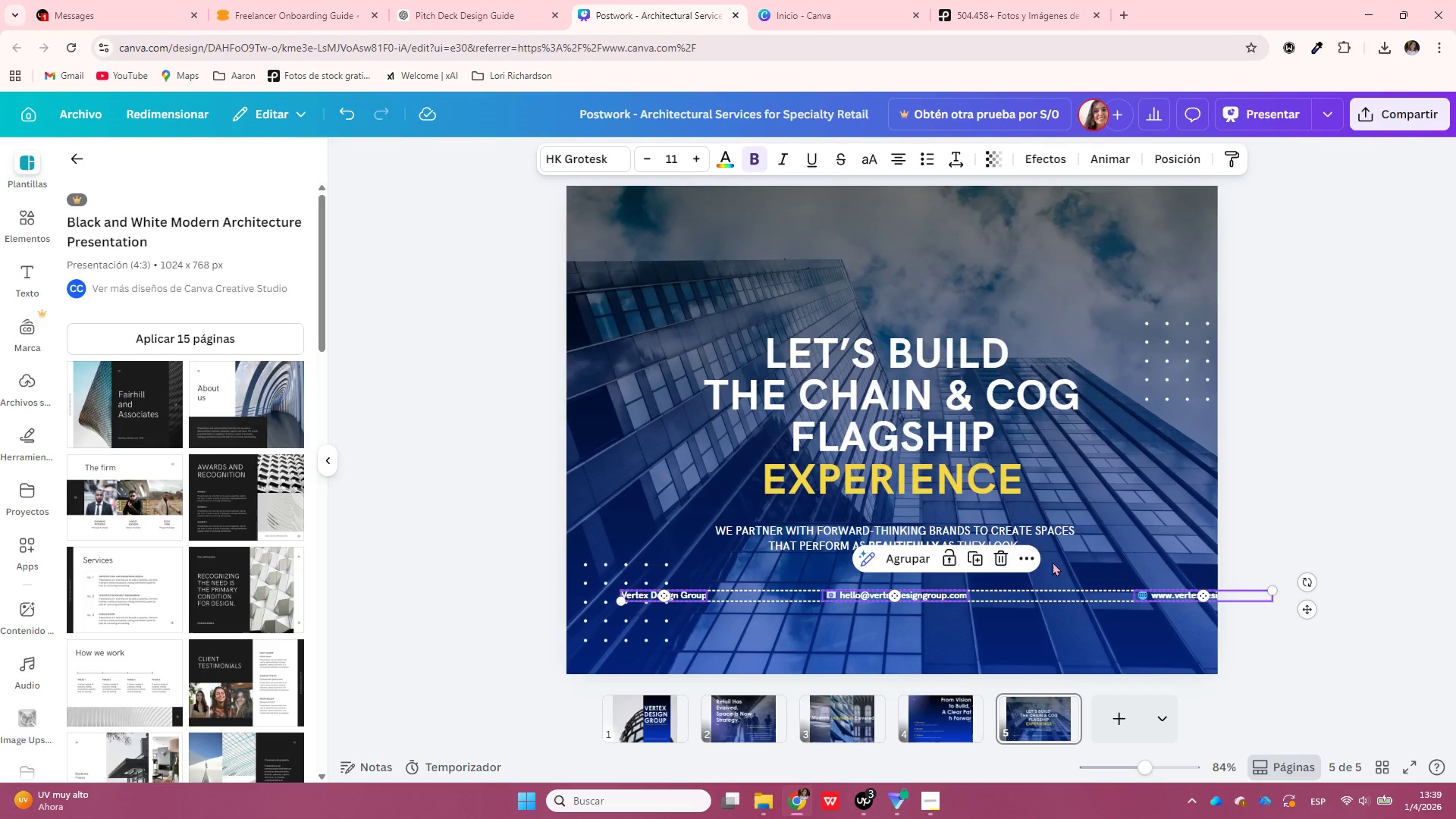 
left_click([1105, 632])
 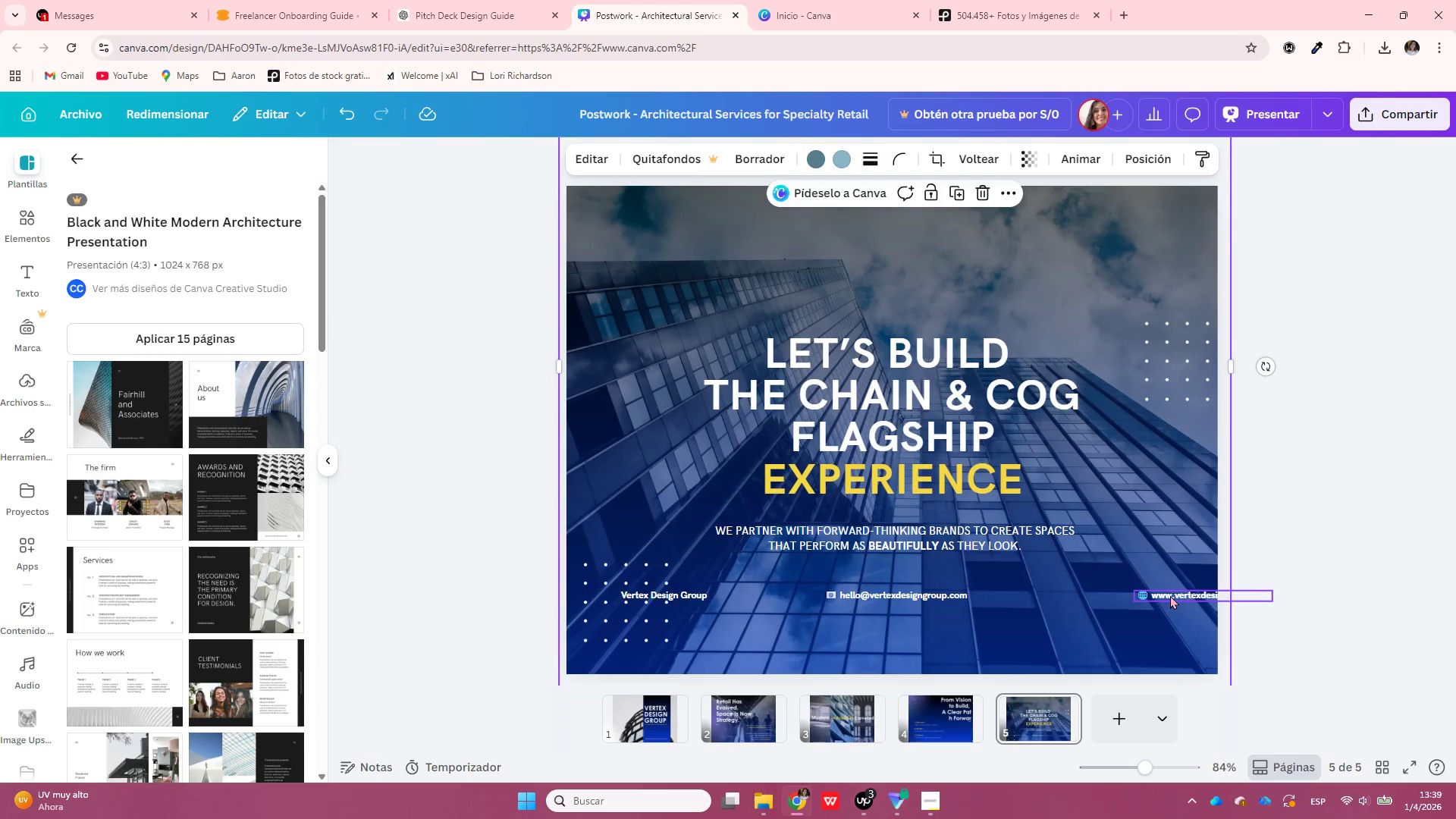 
left_click_drag(start_coordinate=[1170, 595], to_coordinate=[1080, 595])
 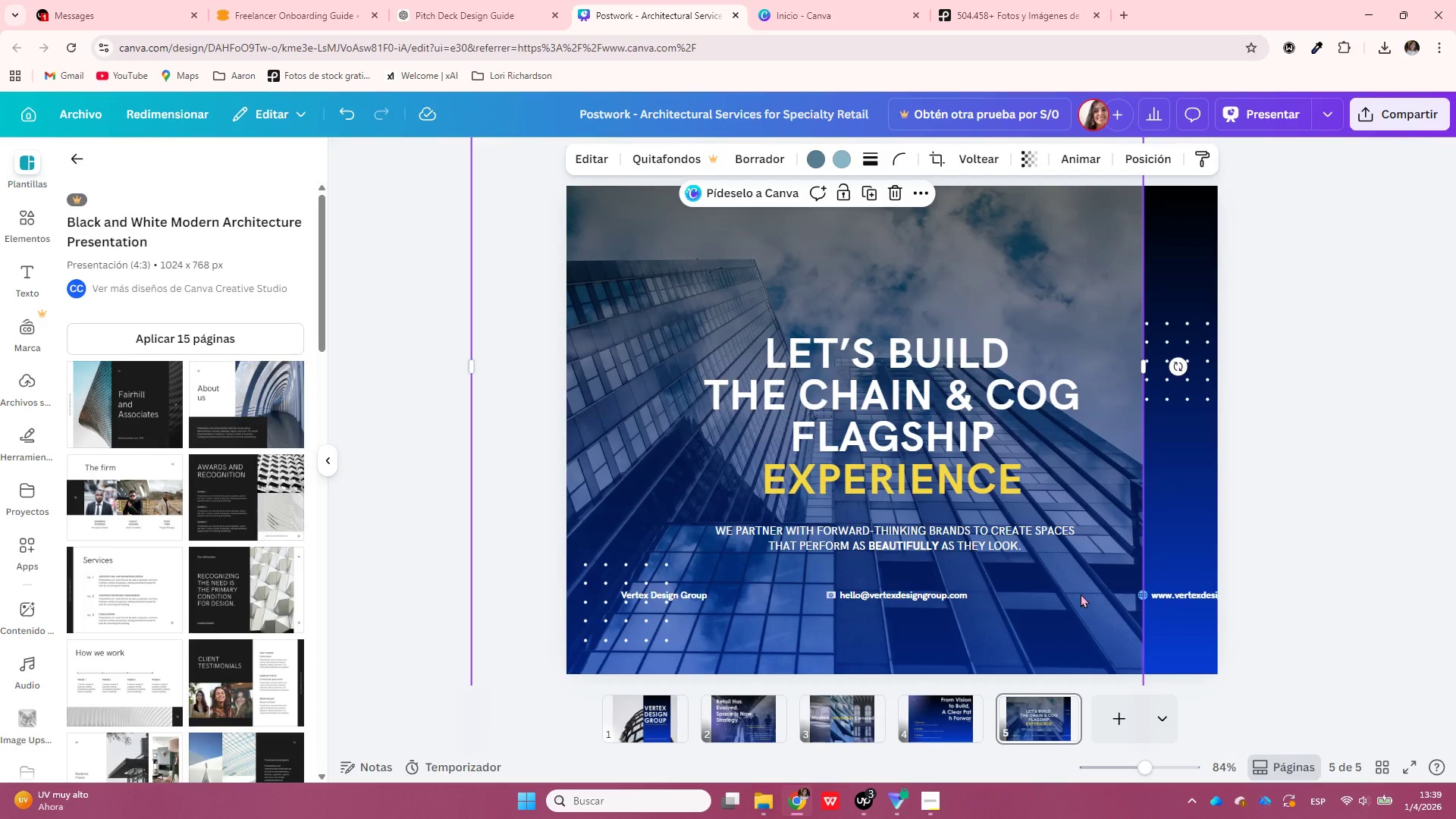 
key(Control+Z)
 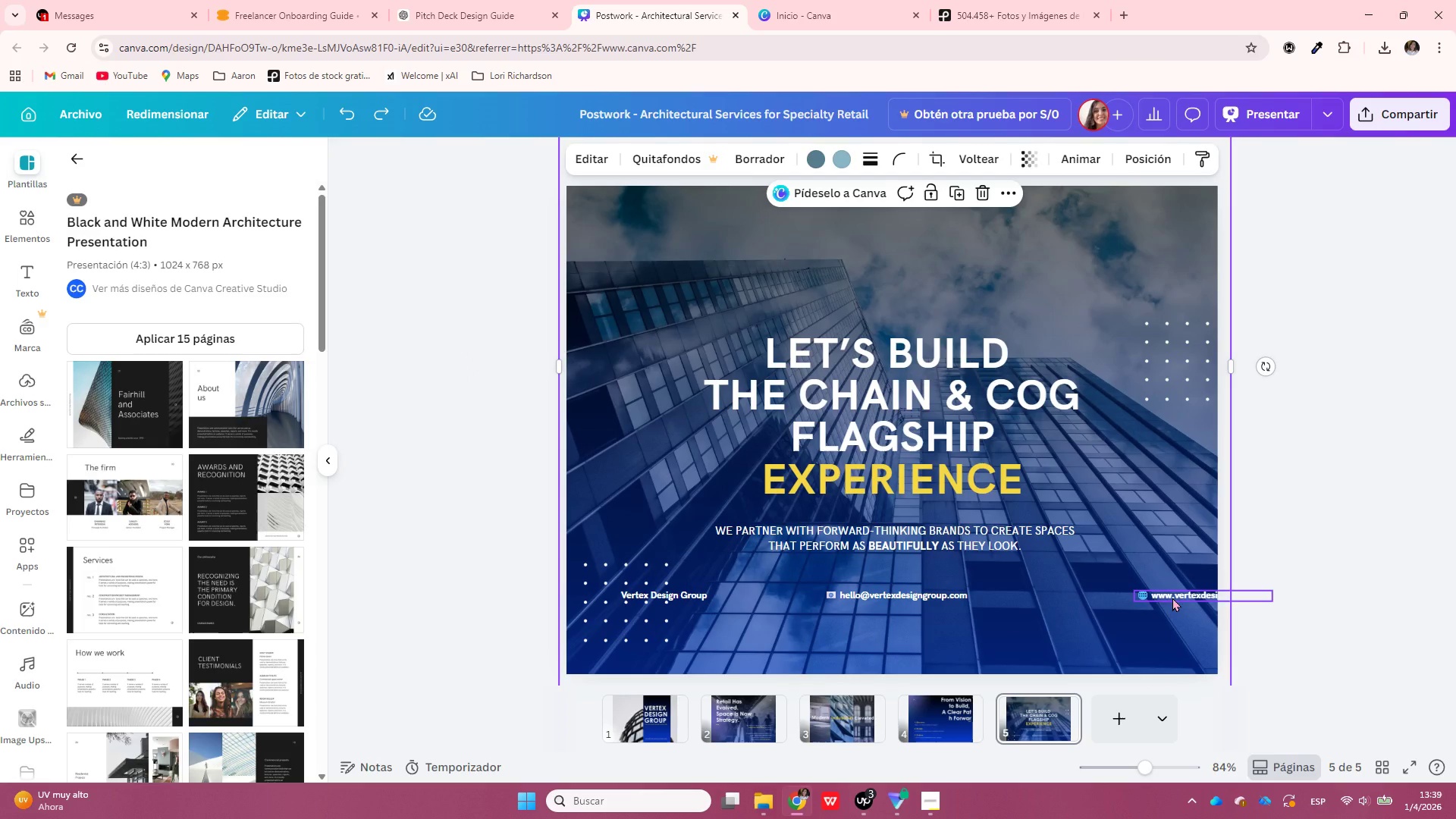 
left_click([1172, 598])
 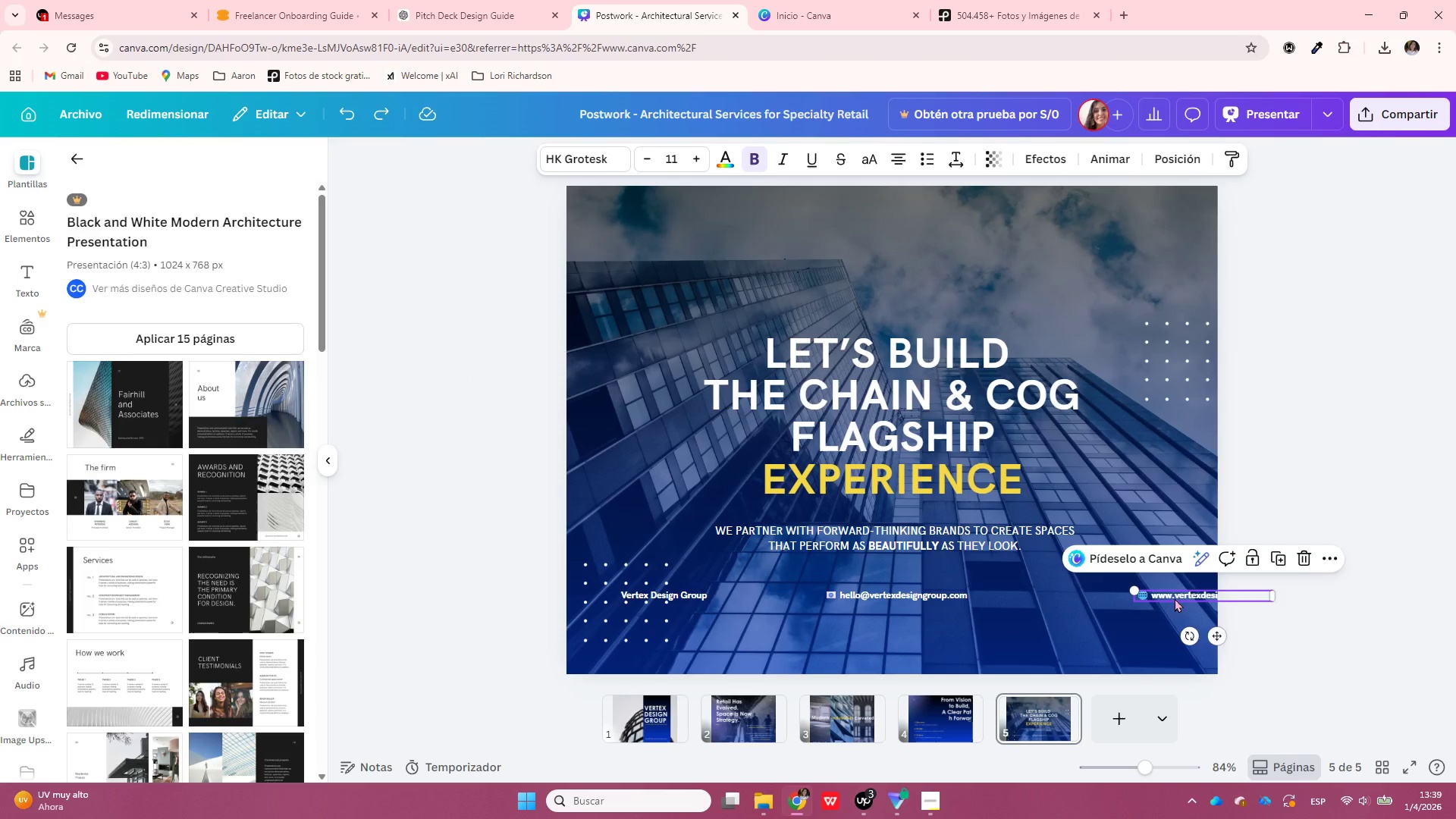 
hold_key(key=ArrowLeft, duration=1.5)
 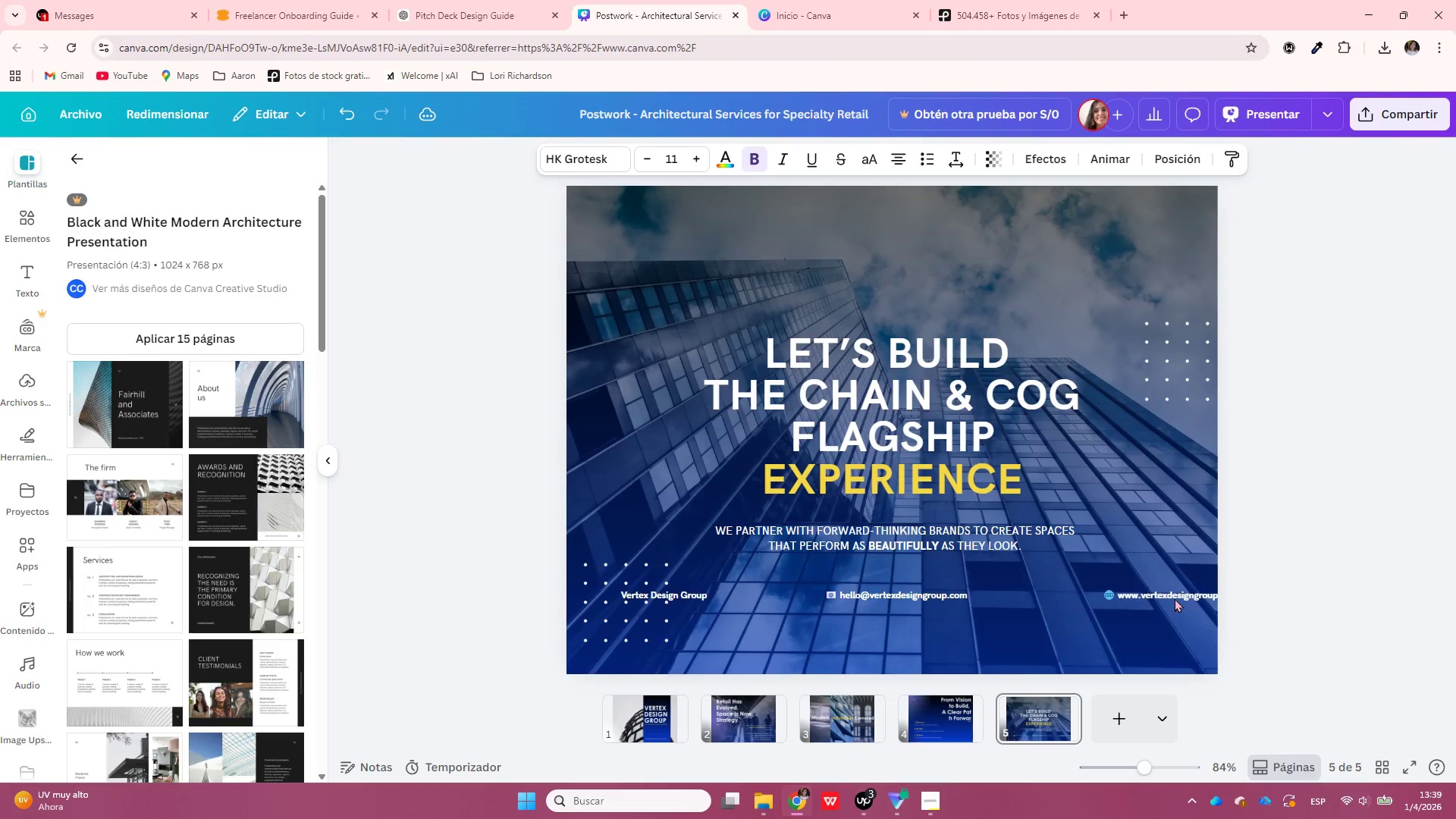 
hold_key(key=ArrowLeft, duration=1.52)
 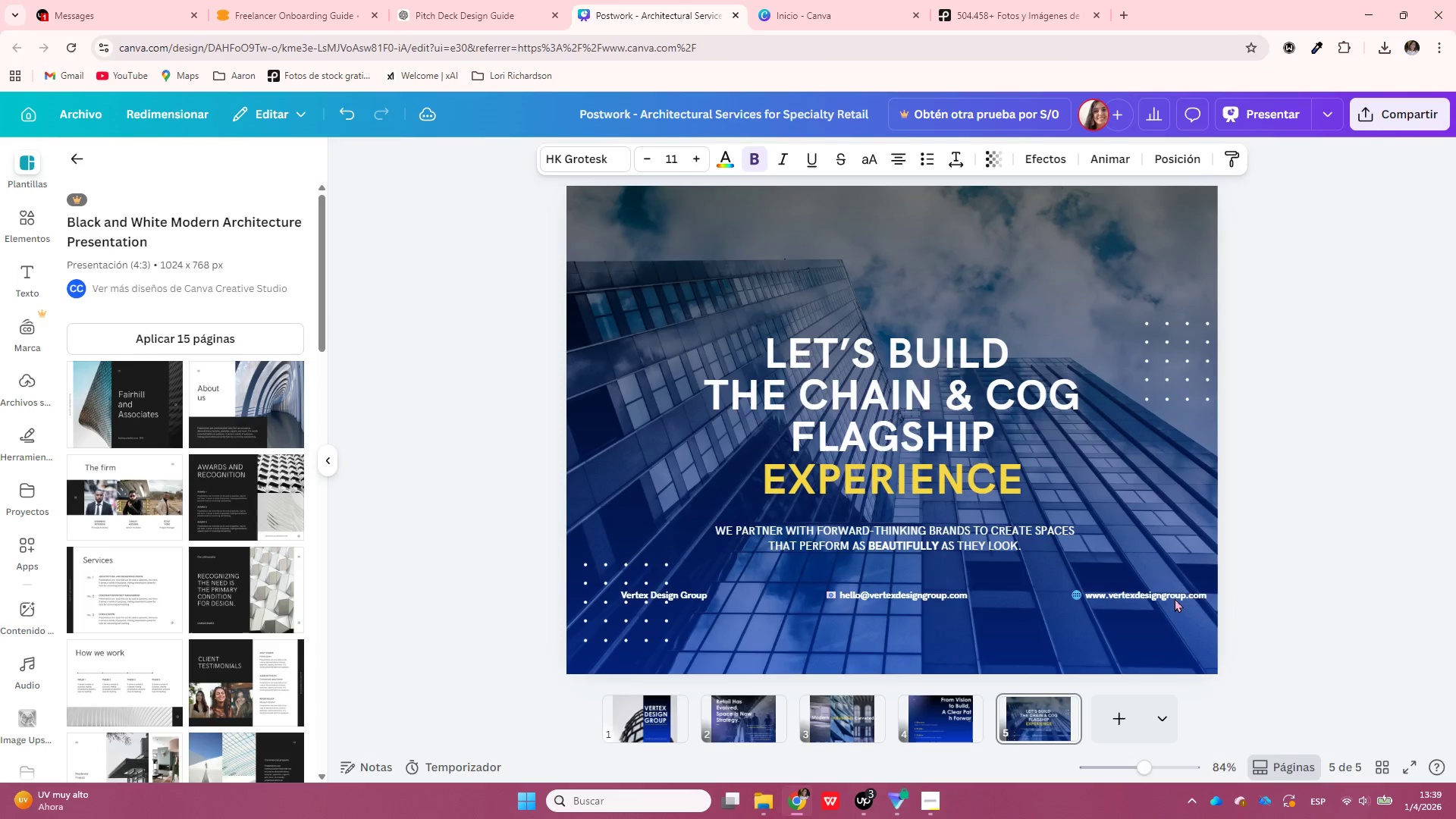 
hold_key(key=ArrowLeft, duration=0.59)
 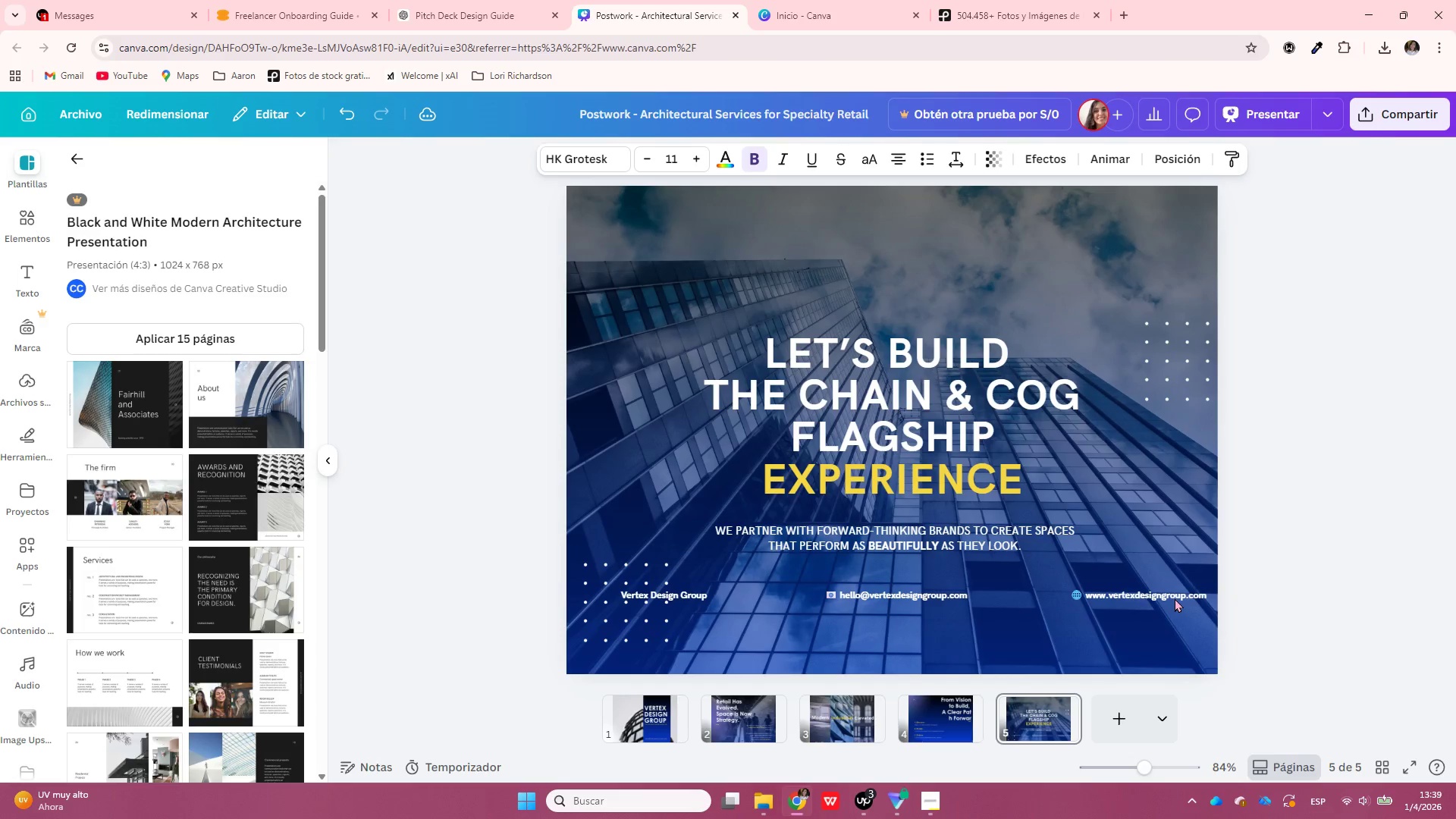 
key(ArrowRight)
 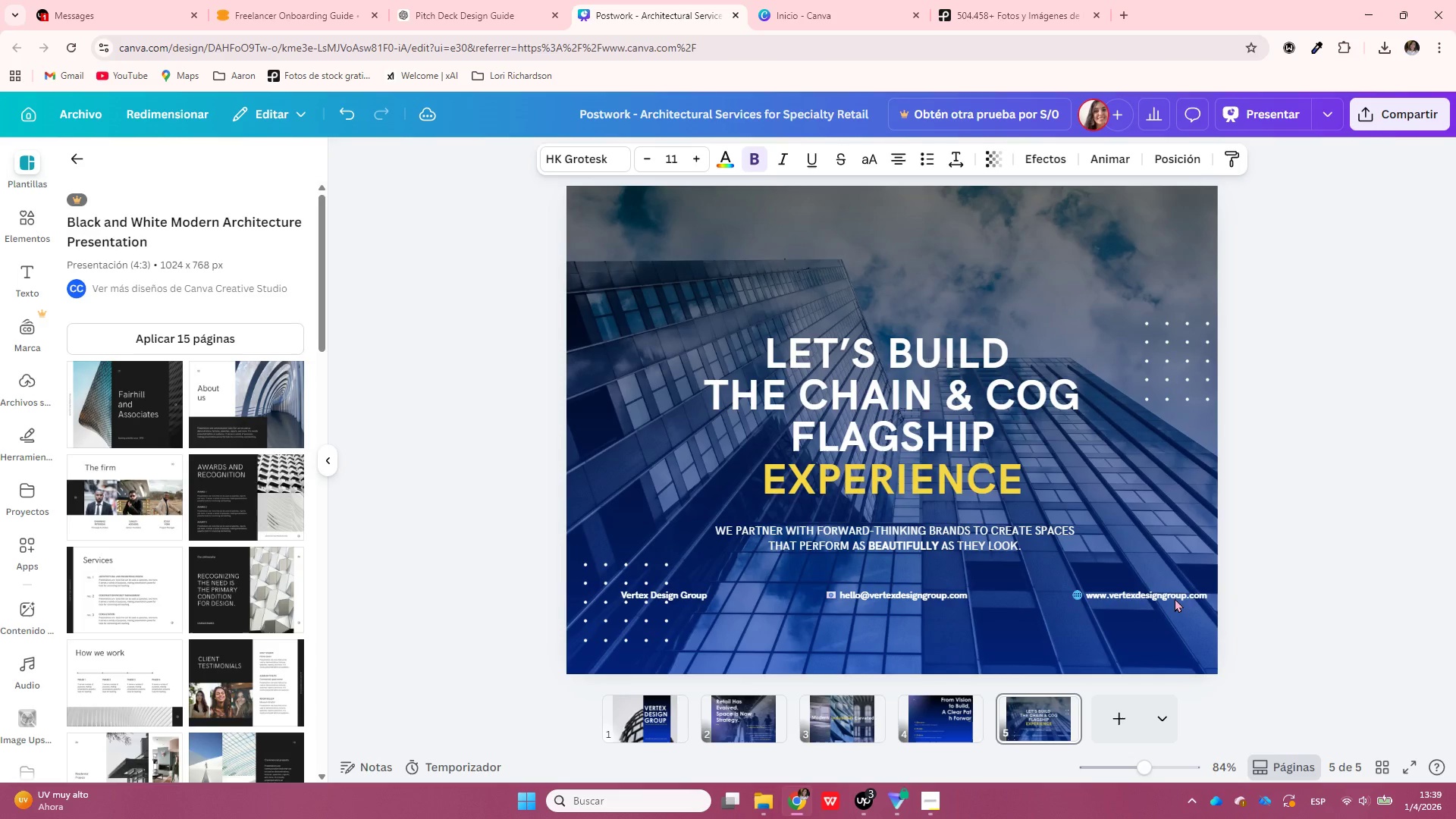 
key(ArrowRight)
 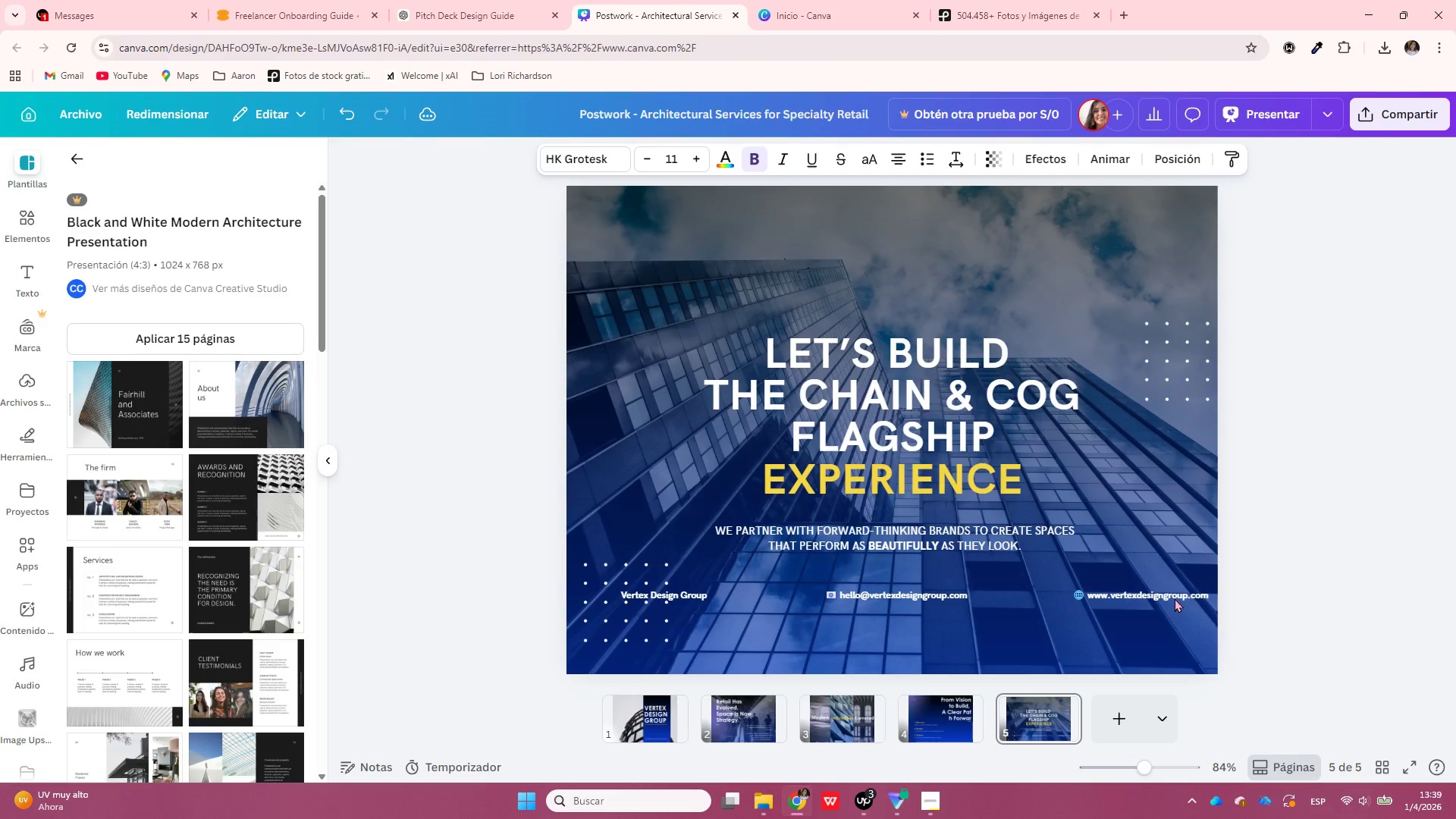 
key(ArrowRight)
 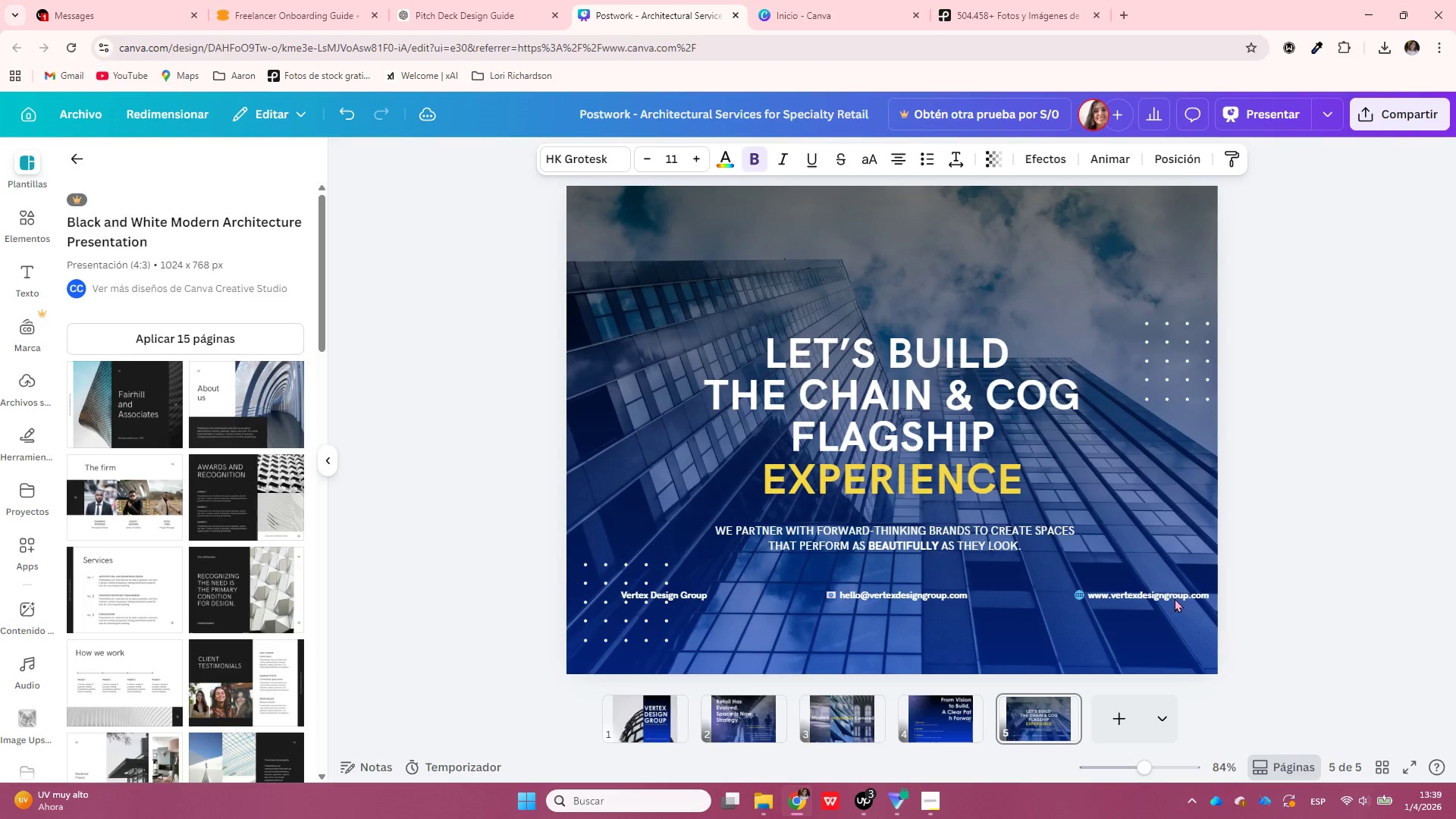 
key(ArrowRight)
 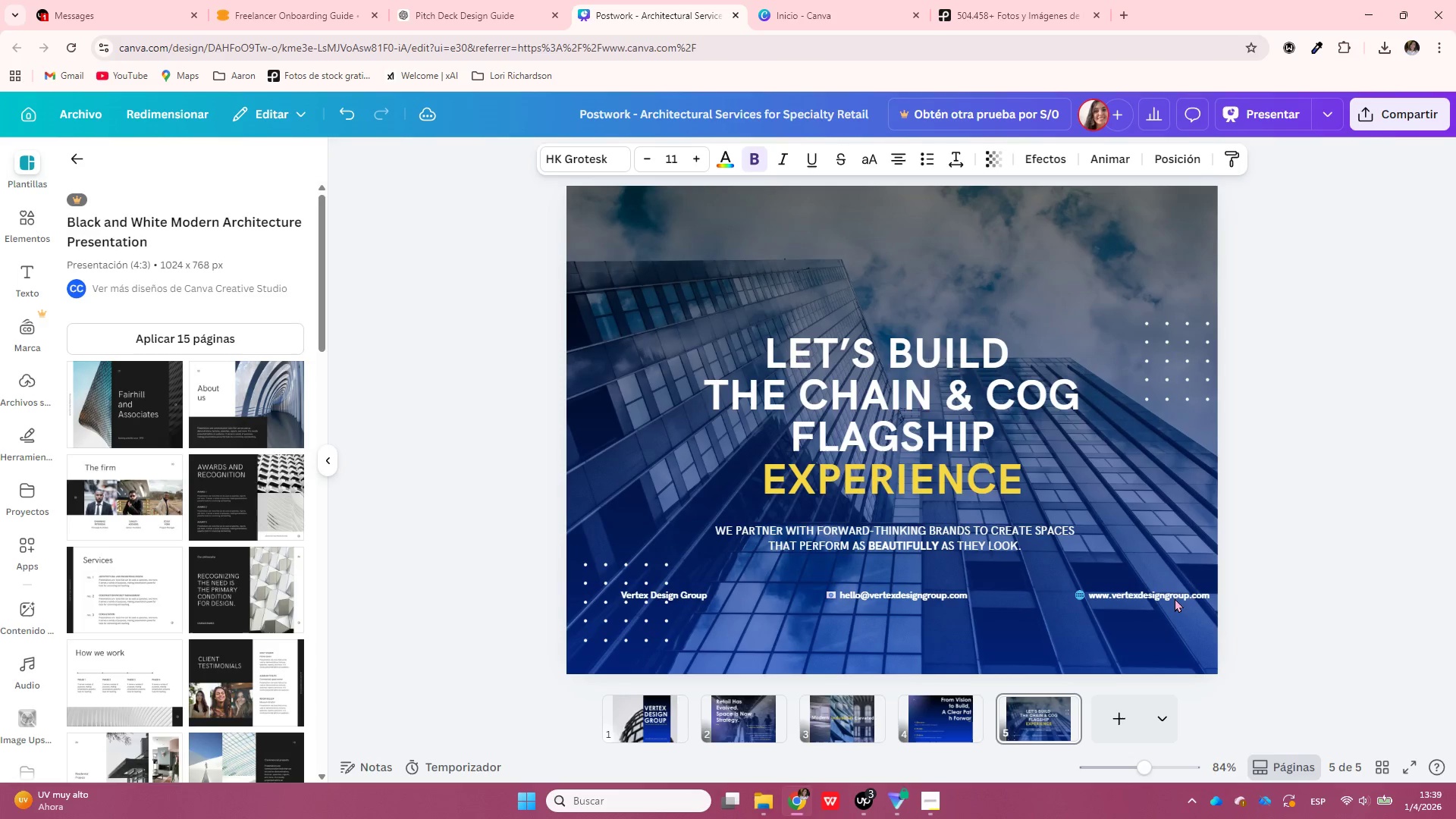 
key(ArrowRight)
 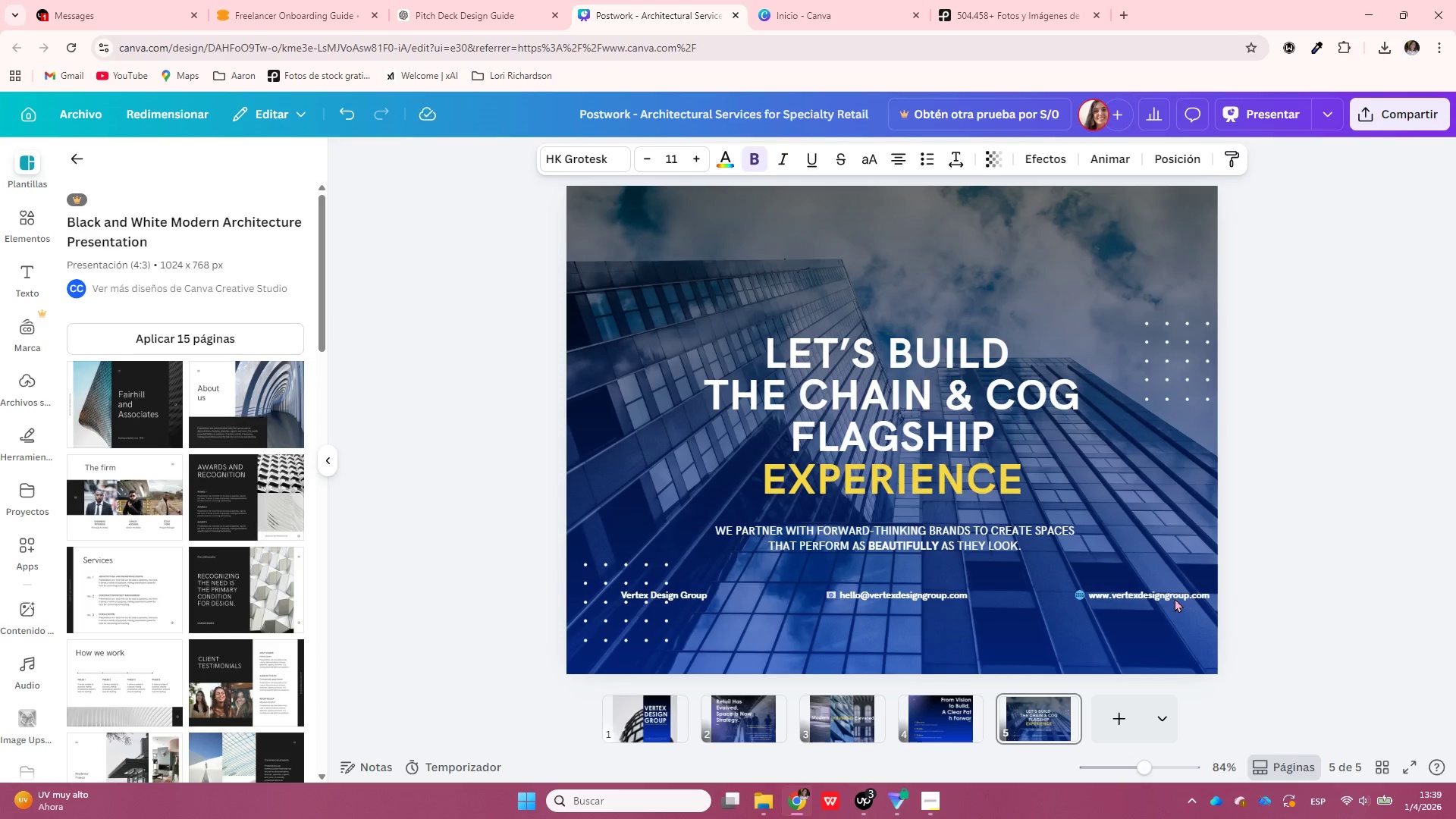 
hold_key(key=ArrowLeft, duration=1.09)
 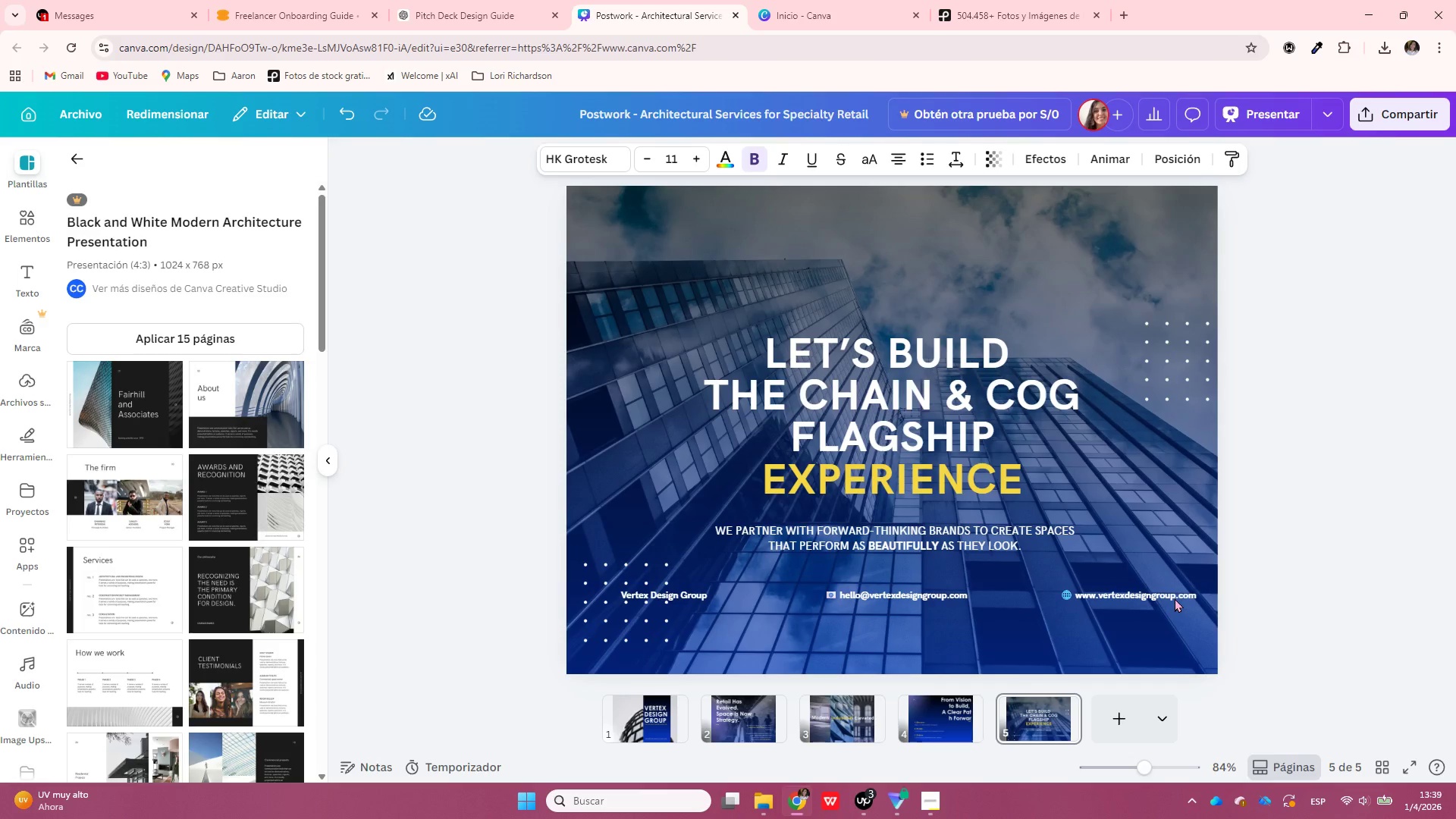 
key(ArrowDown)
 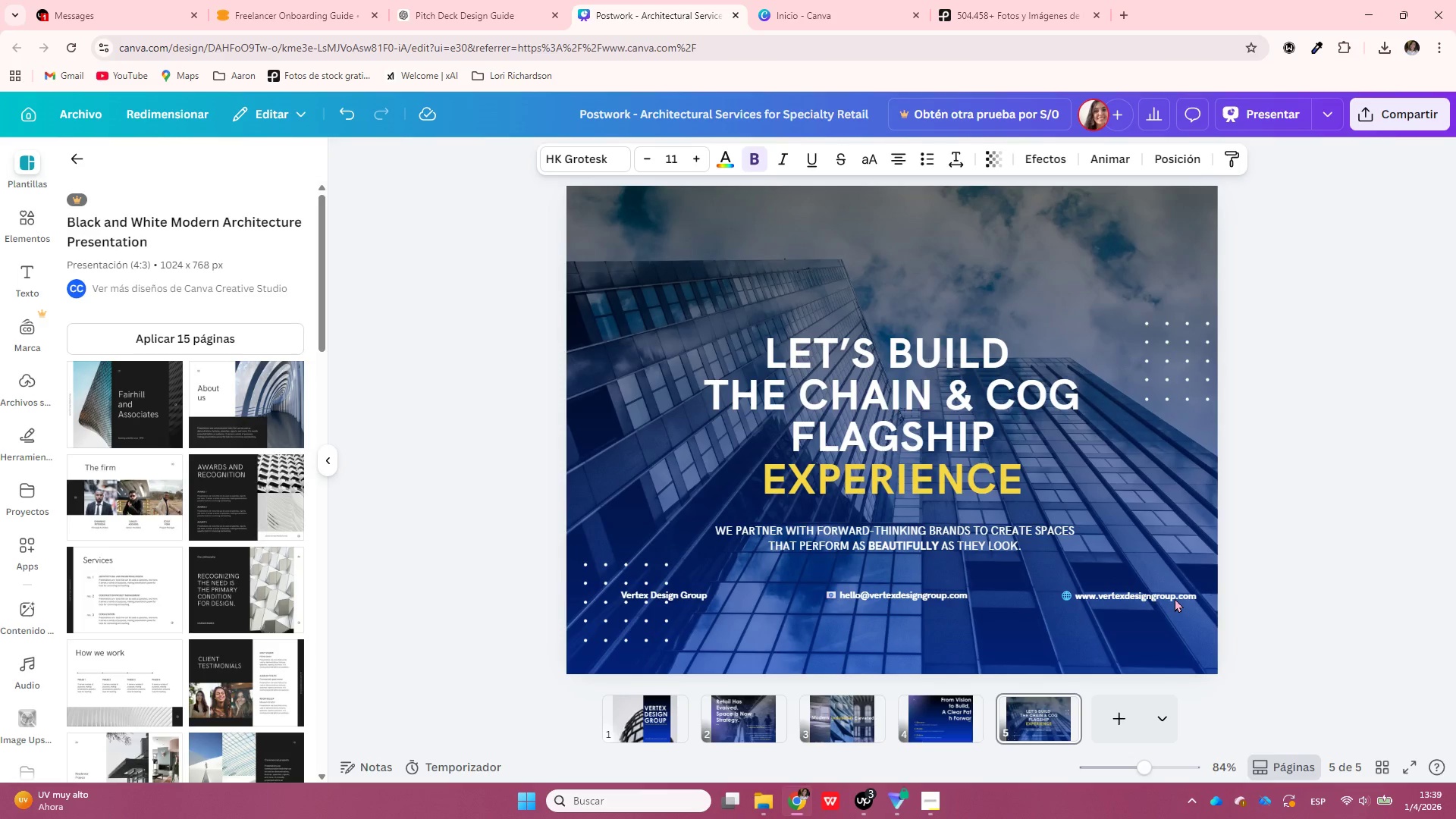 
key(ArrowDown)
 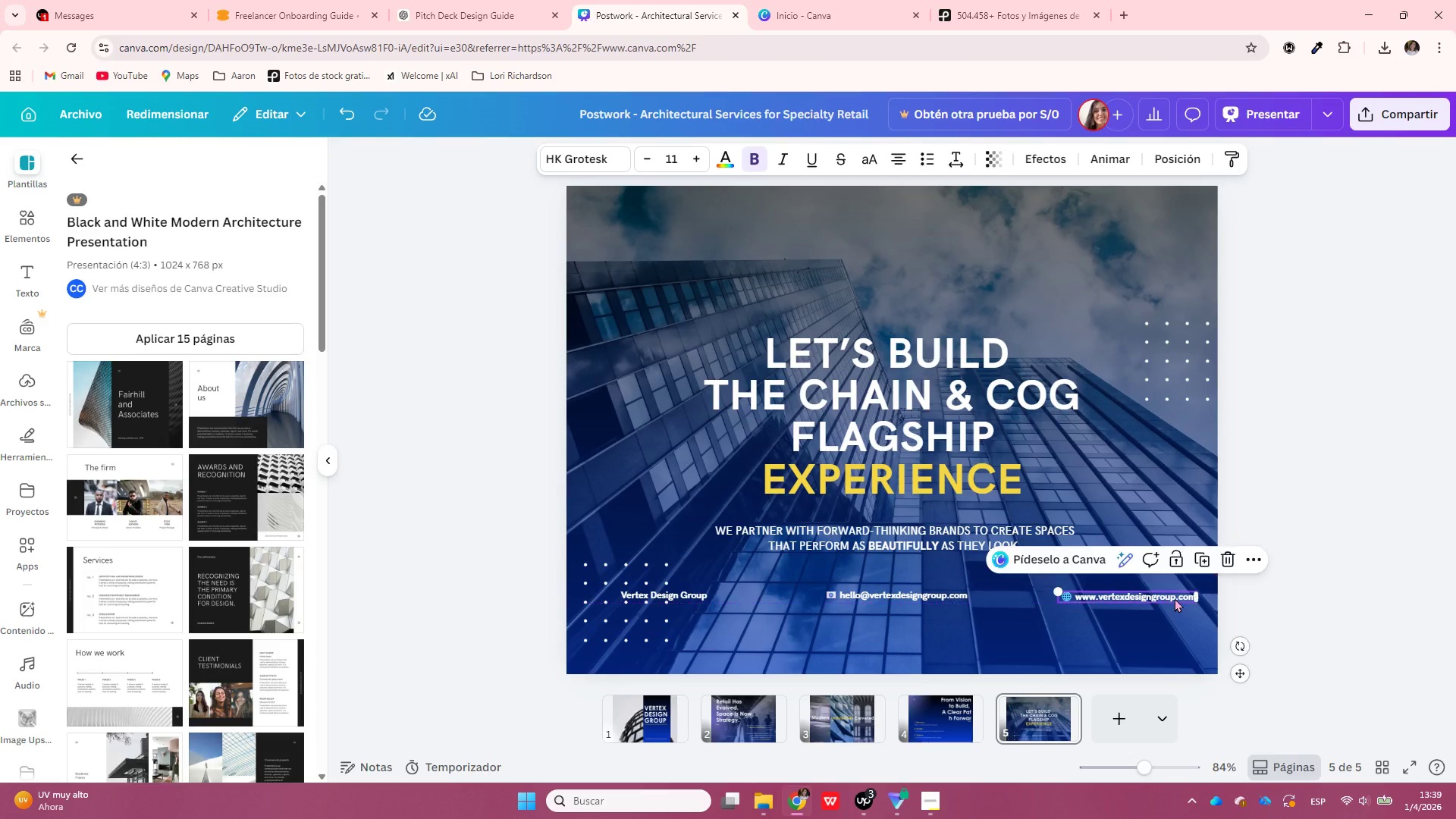 
key(ArrowLeft)
 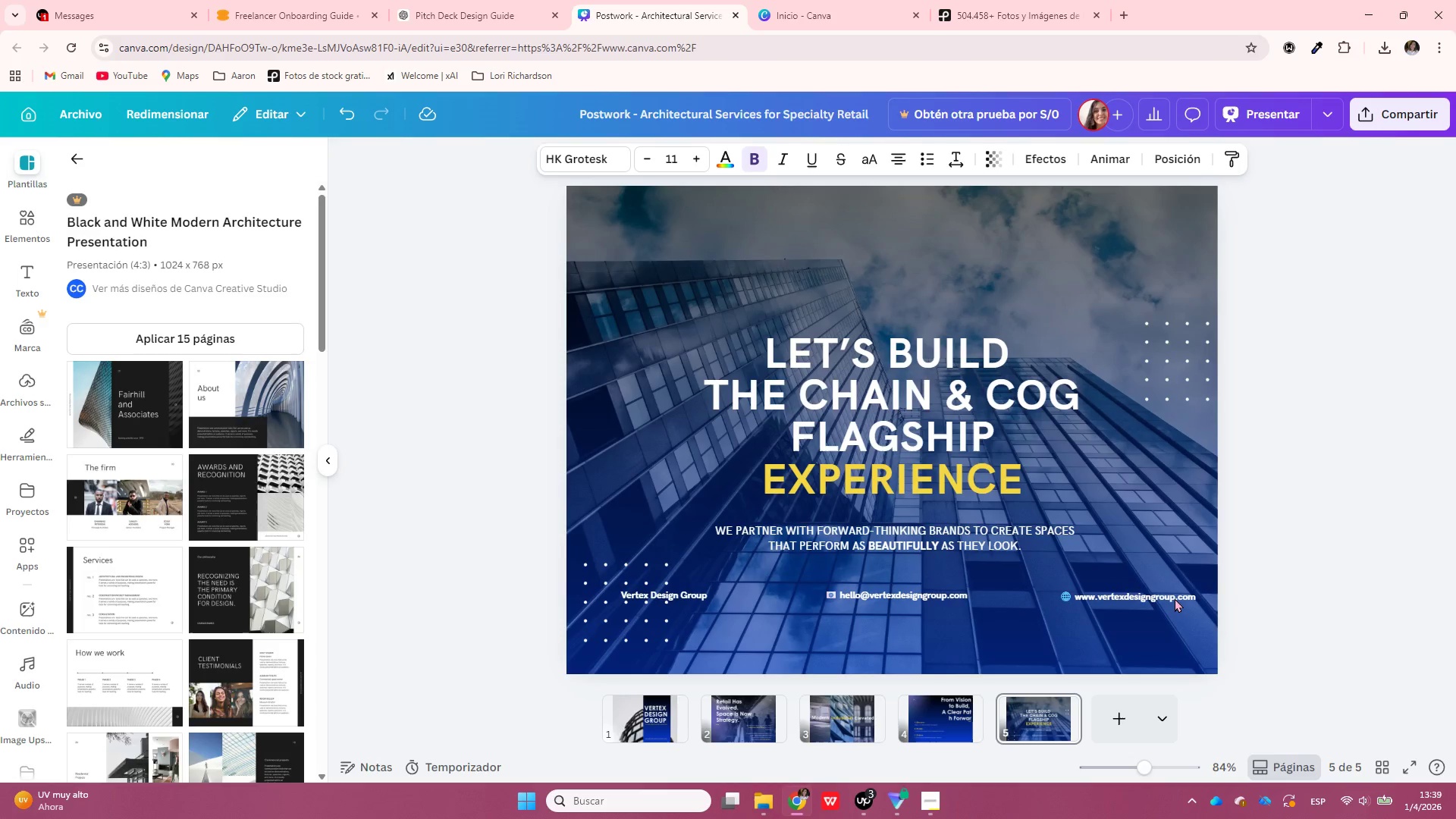 
key(ArrowLeft)
 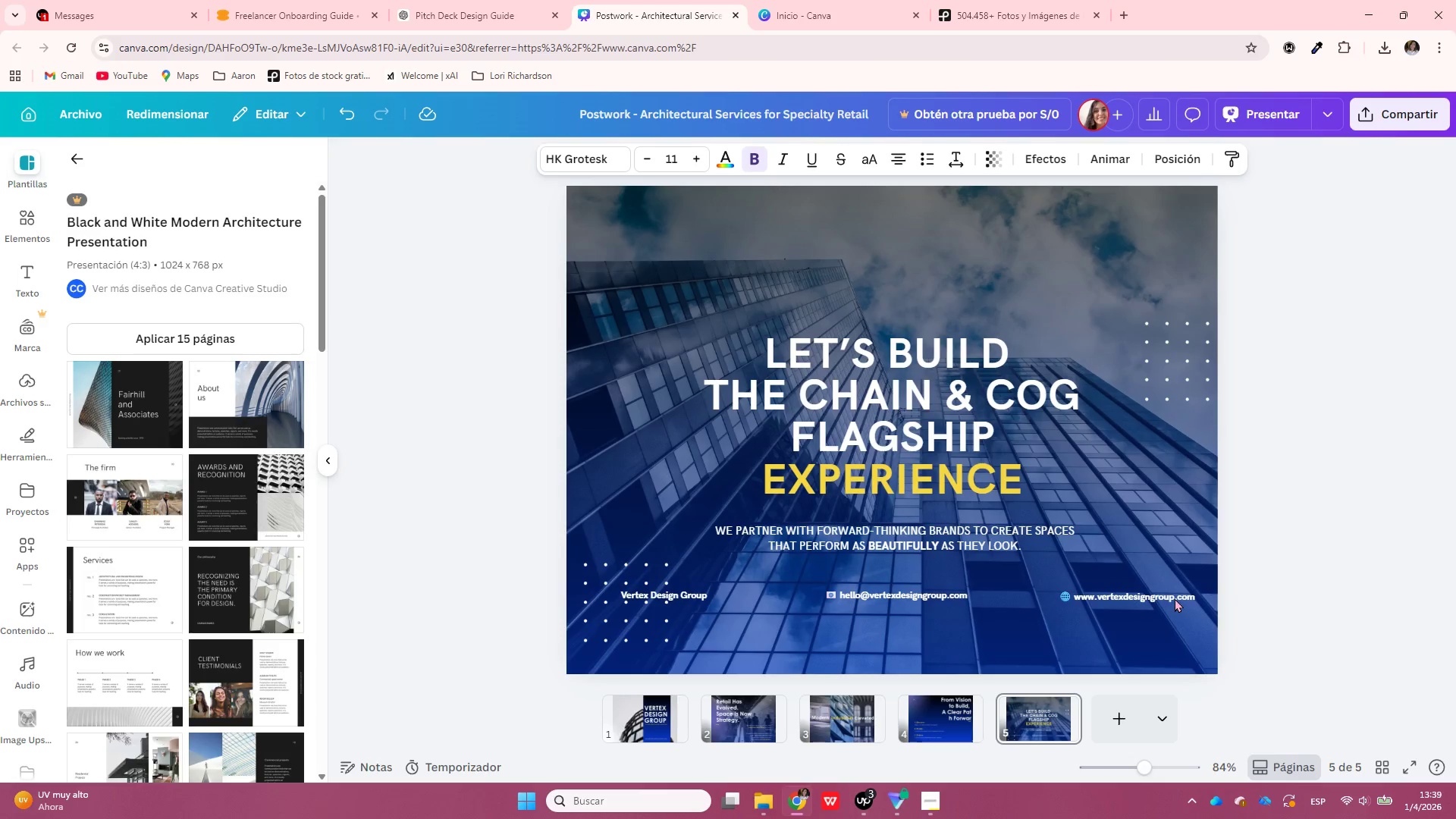 
key(ArrowLeft)
 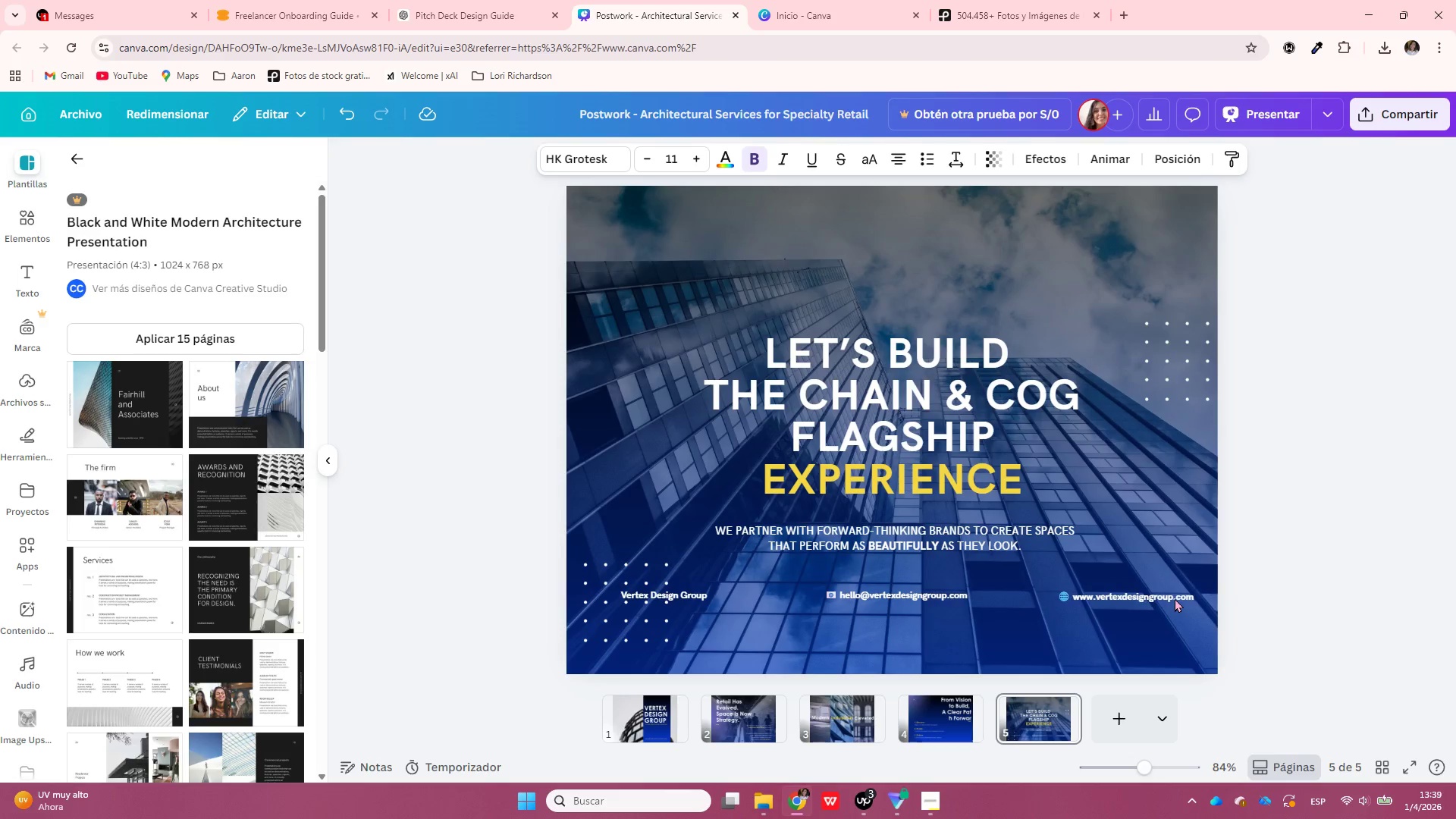 
key(ArrowLeft)
 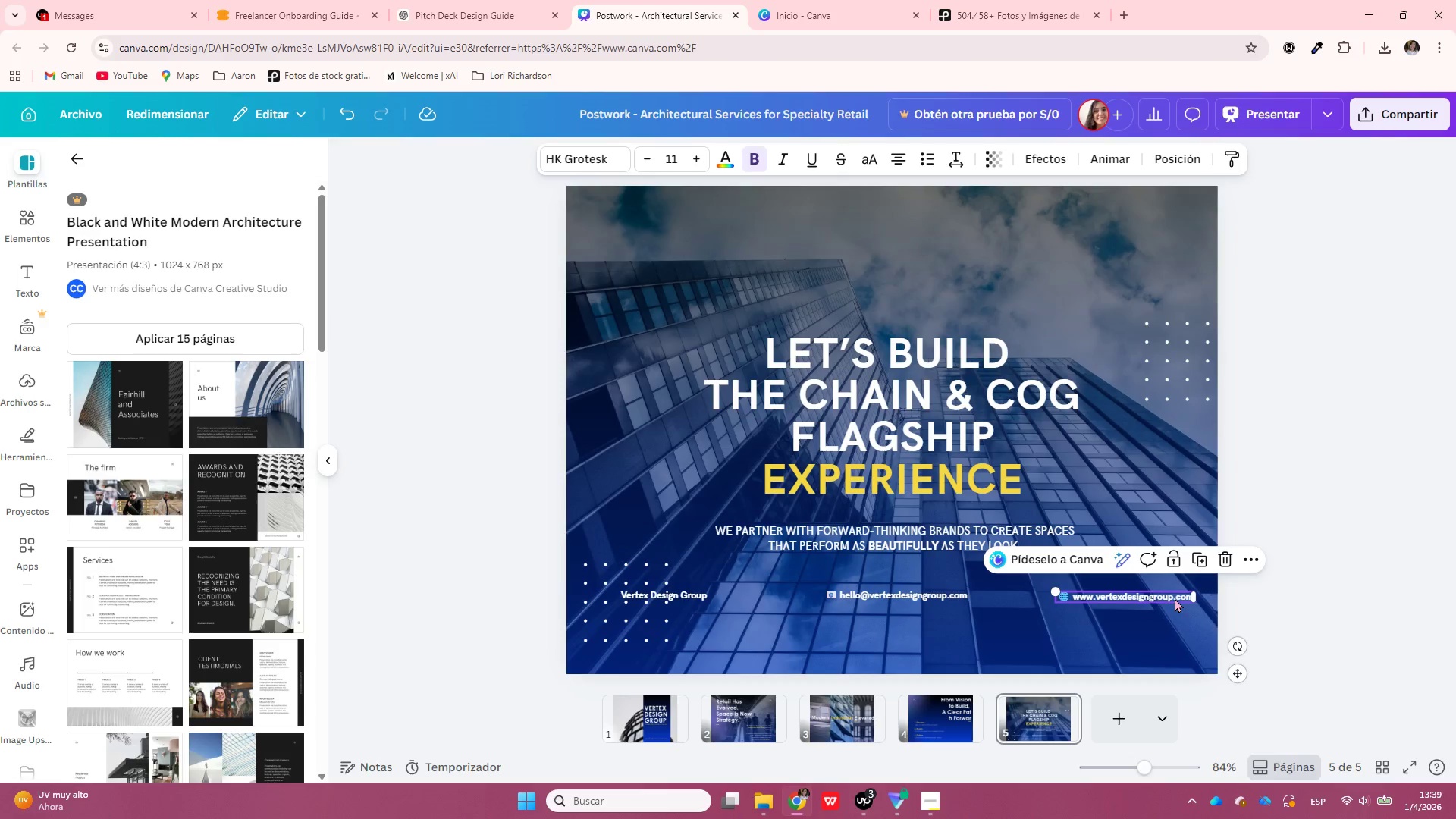 
left_click([699, 592])
 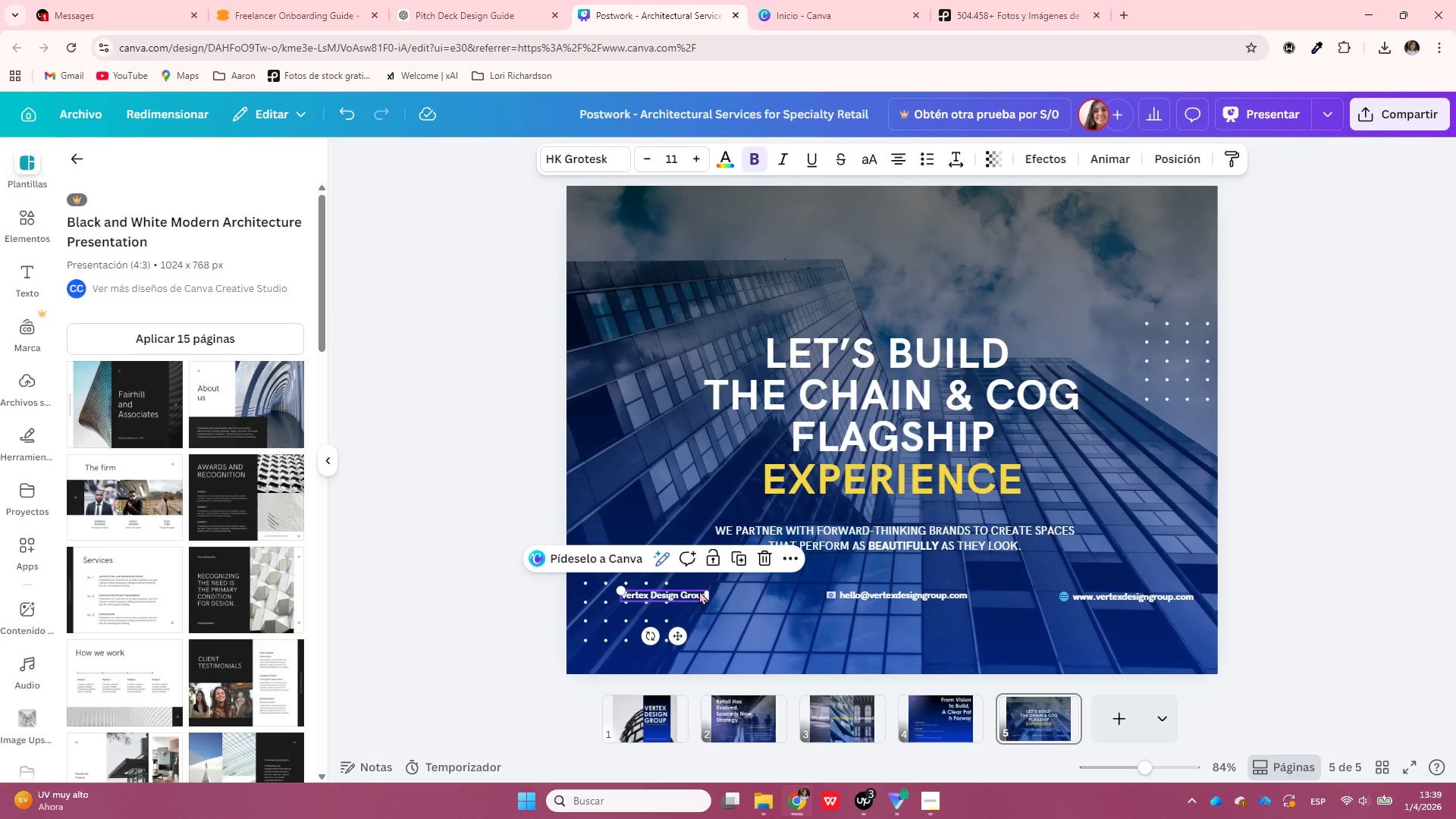 
hold_key(key=ArrowRight, duration=0.92)
 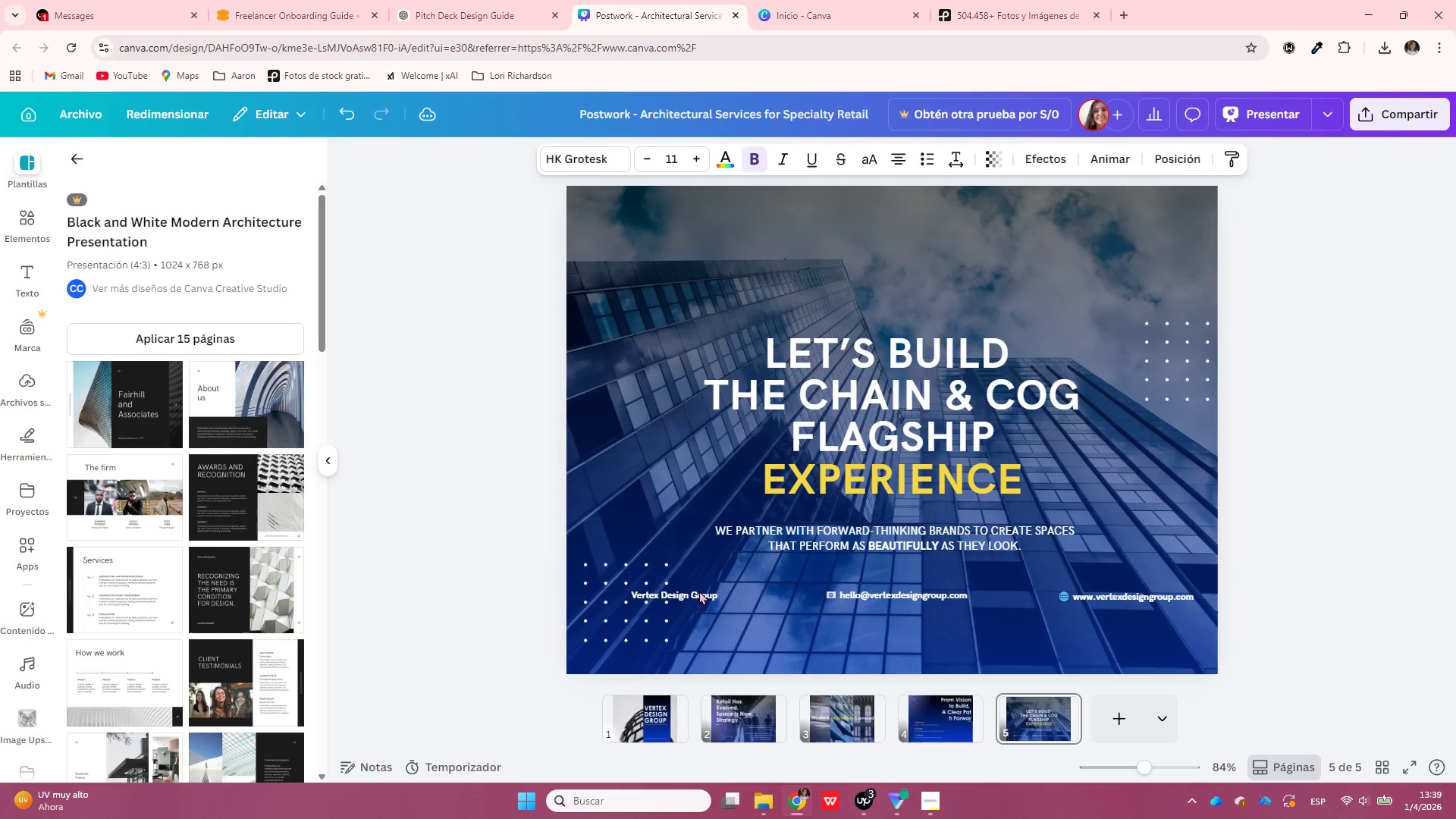 
hold_key(key=ArrowLeft, duration=1.14)
 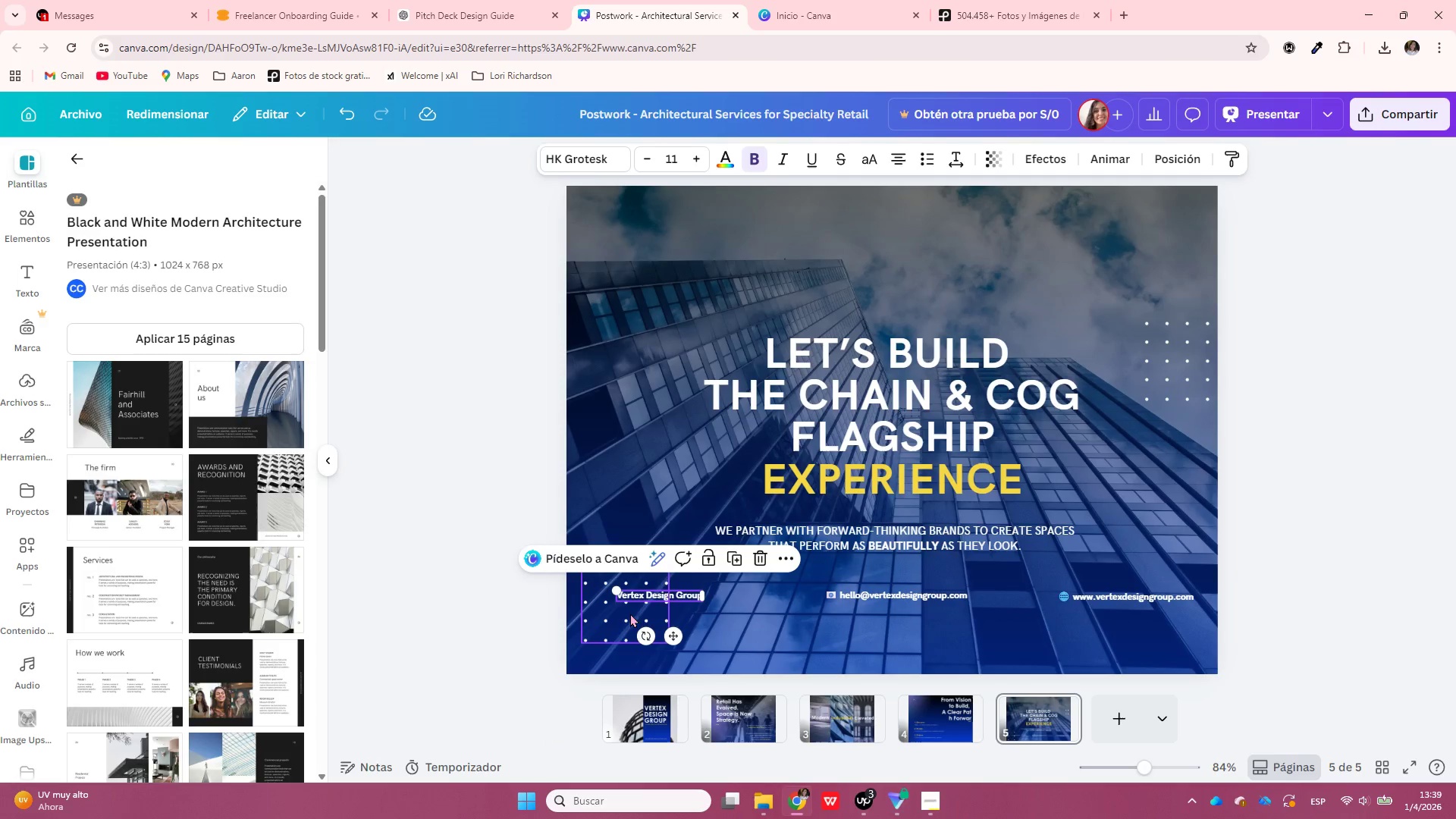 
left_click_drag(start_coordinate=[626, 613], to_coordinate=[623, 246])
 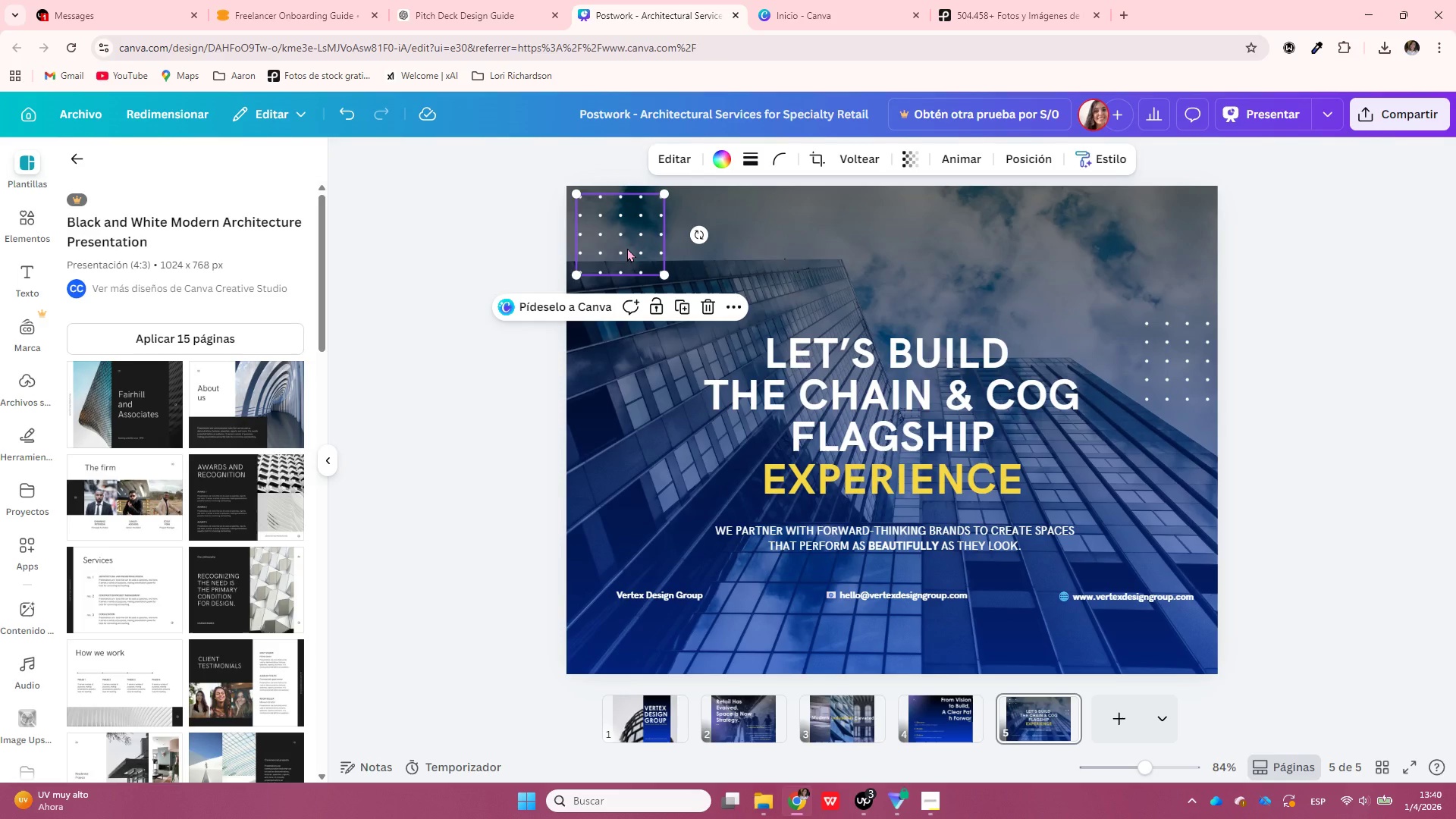 
key(Control+Z)
 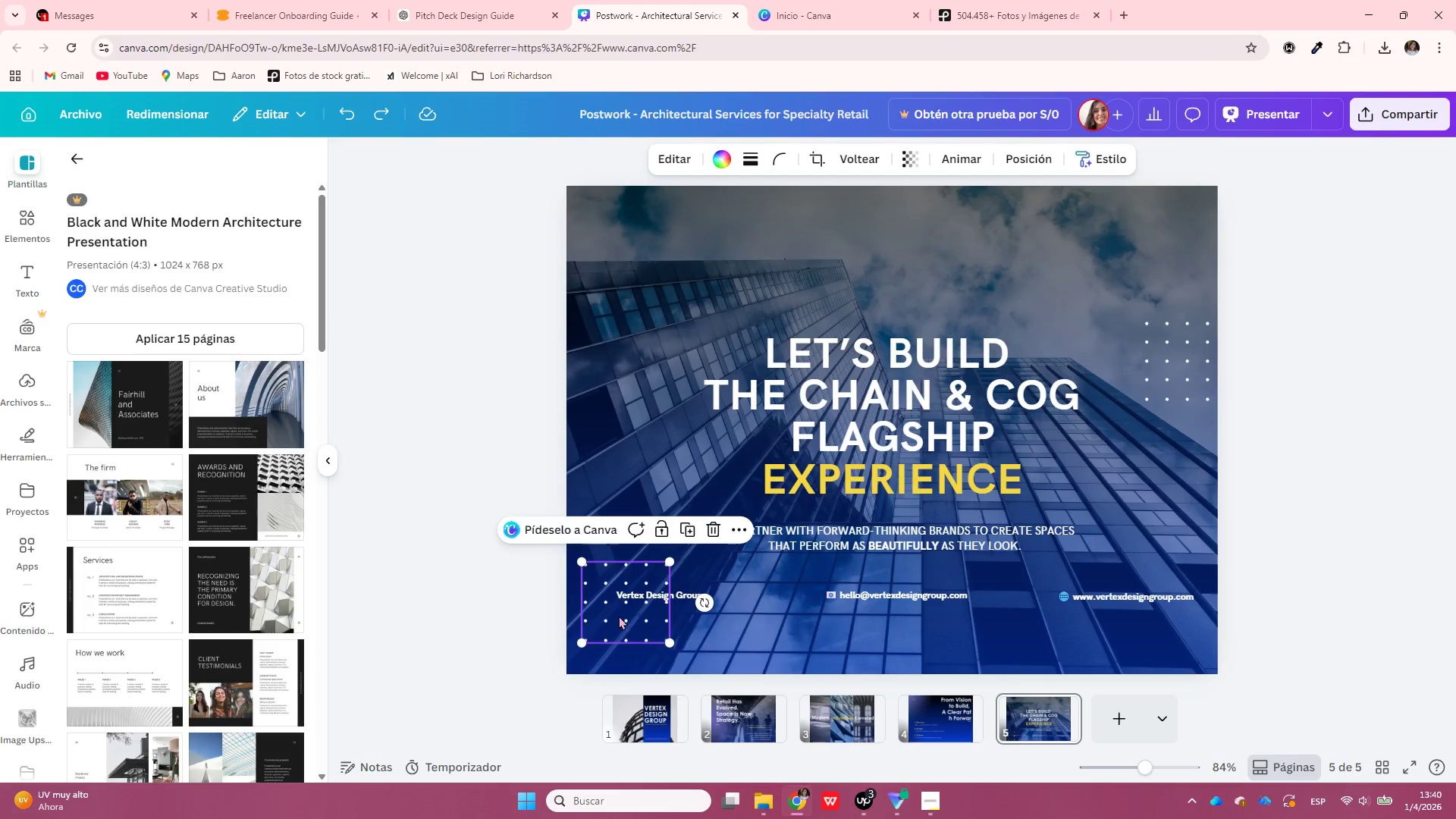 
left_click_drag(start_coordinate=[626, 623], to_coordinate=[625, 261])
 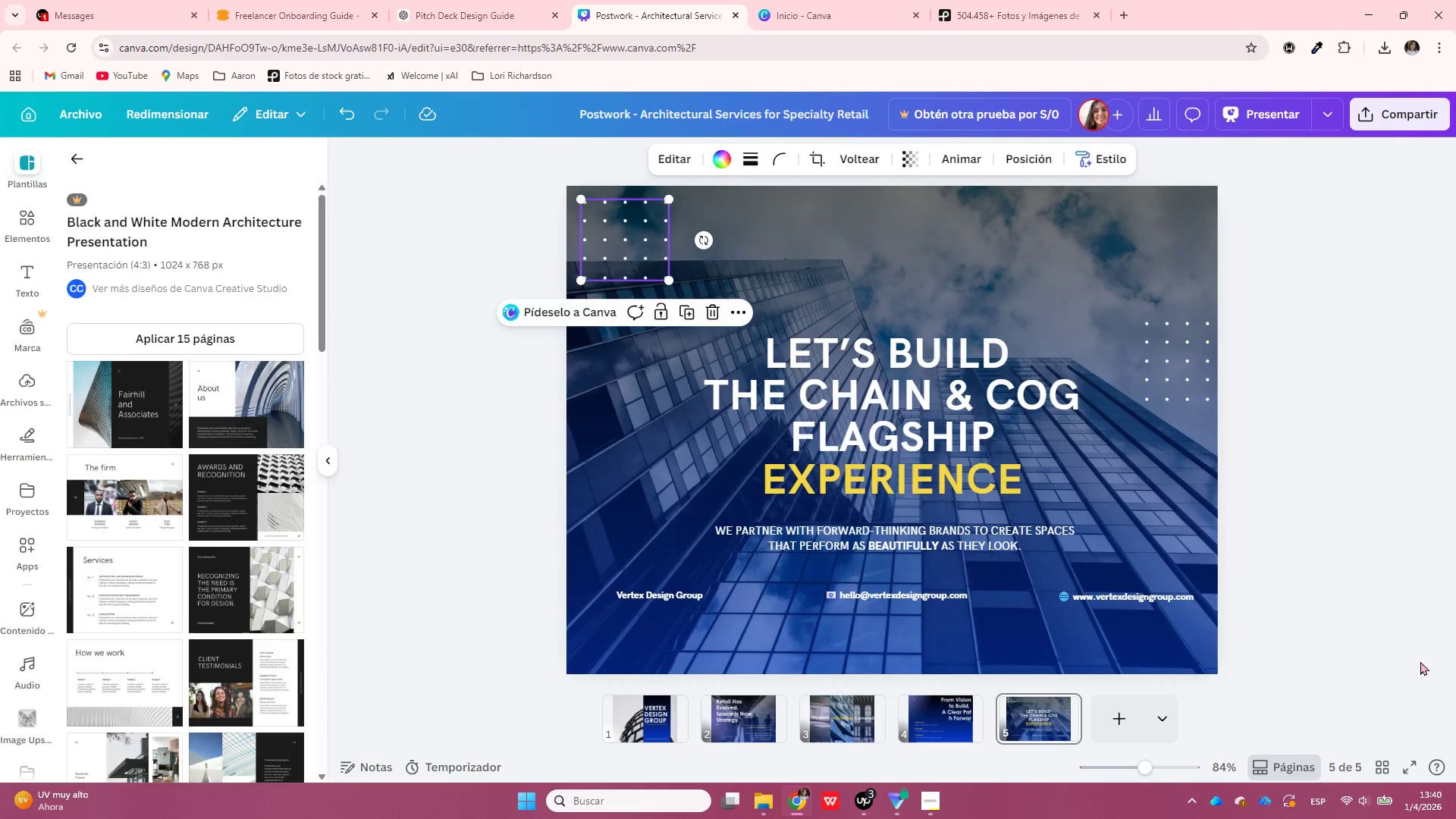 
left_click([1417, 667])
 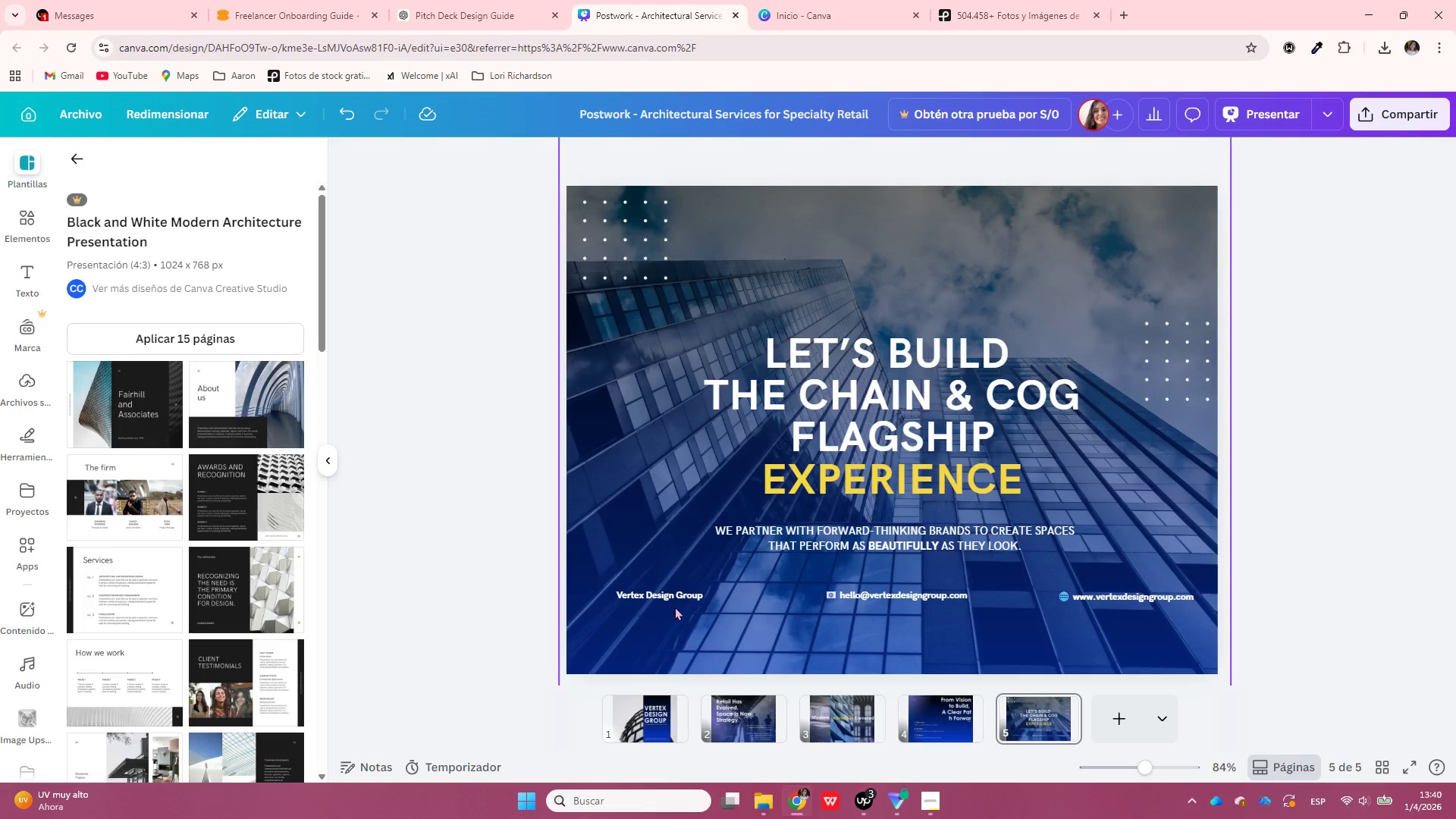 
left_click_drag(start_coordinate=[651, 597], to_coordinate=[636, 597])
 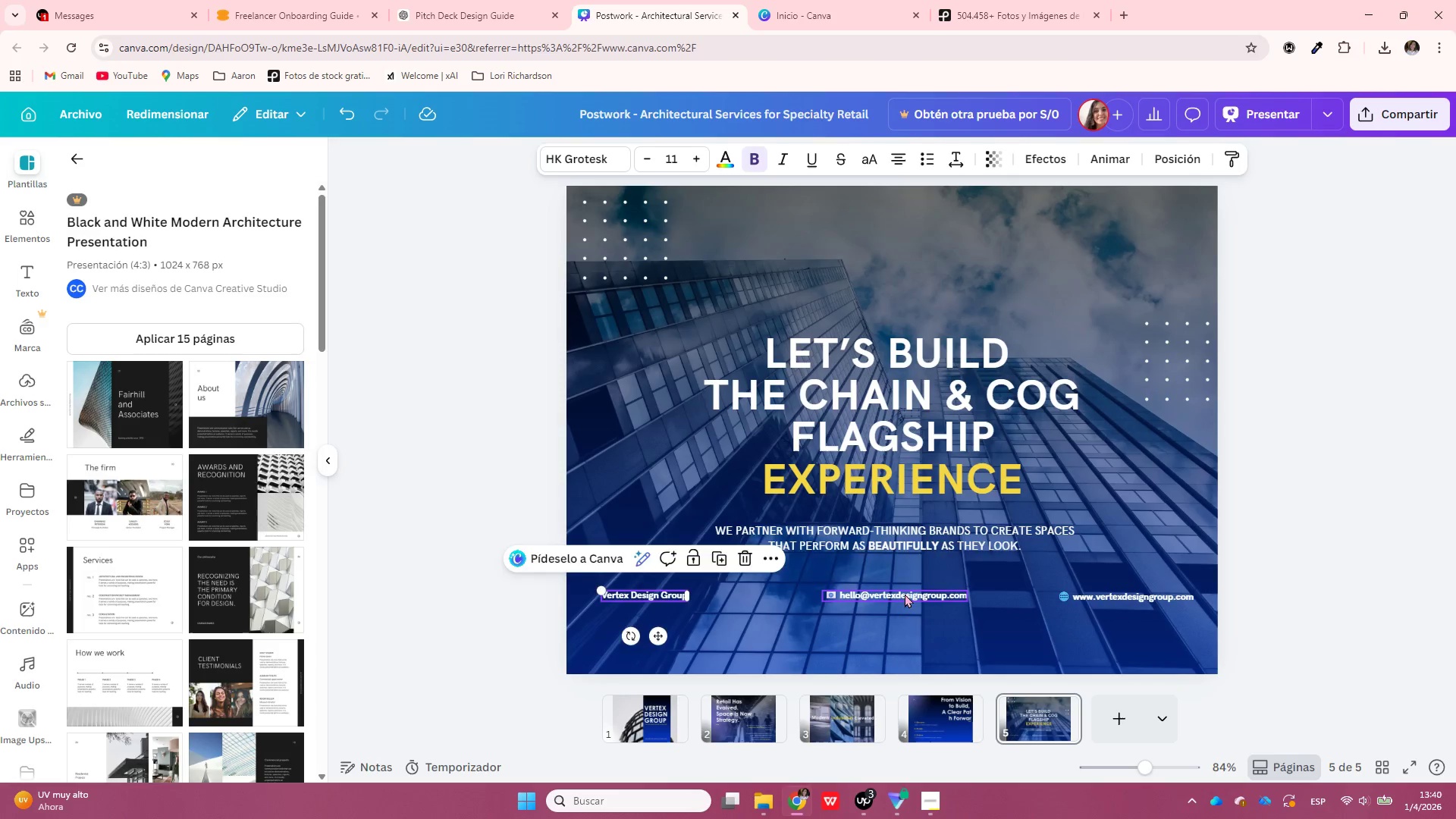 
left_click_drag(start_coordinate=[905, 594], to_coordinate=[899, 594])
 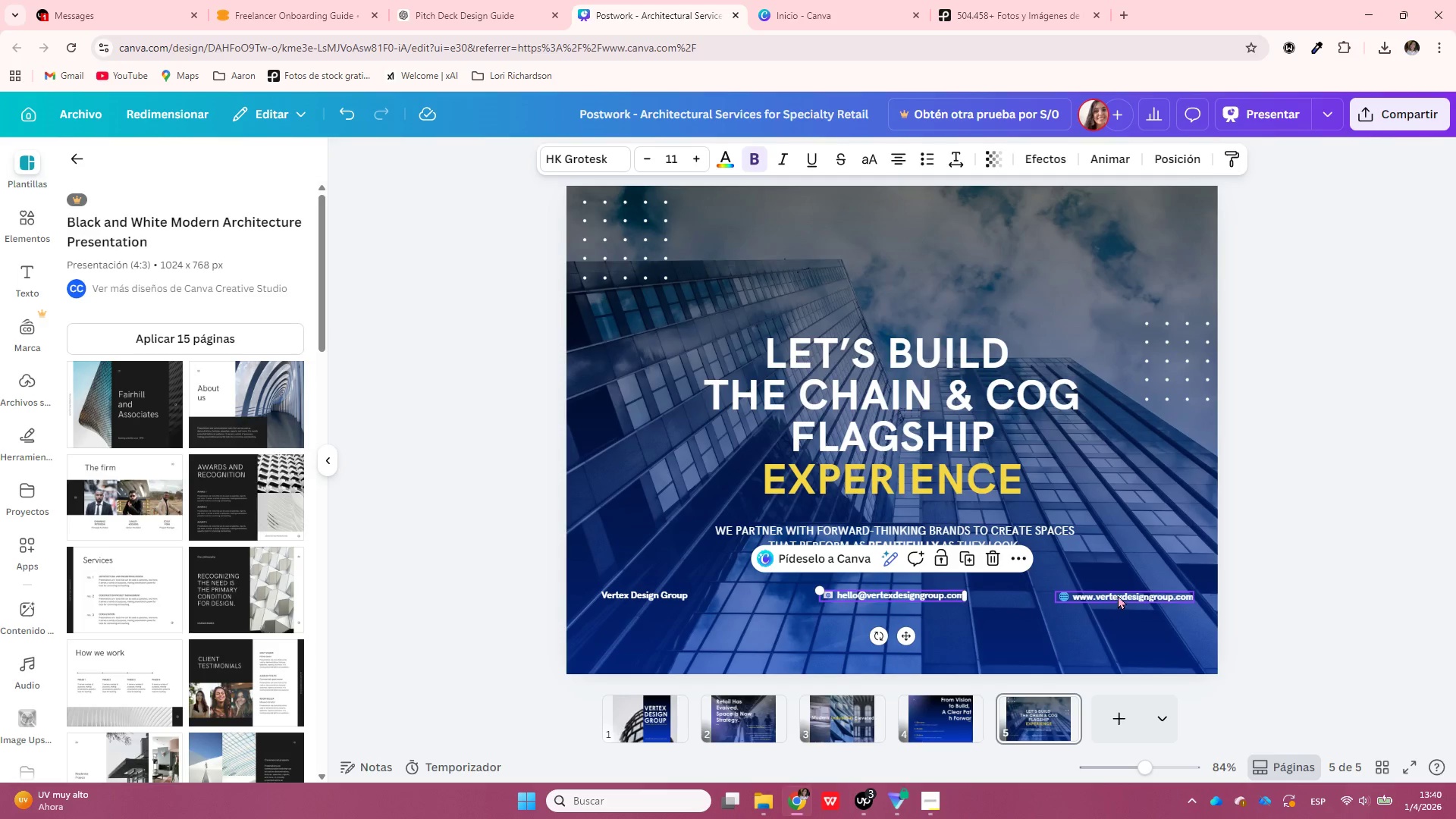 
left_click_drag(start_coordinate=[1119, 595], to_coordinate=[1112, 592])
 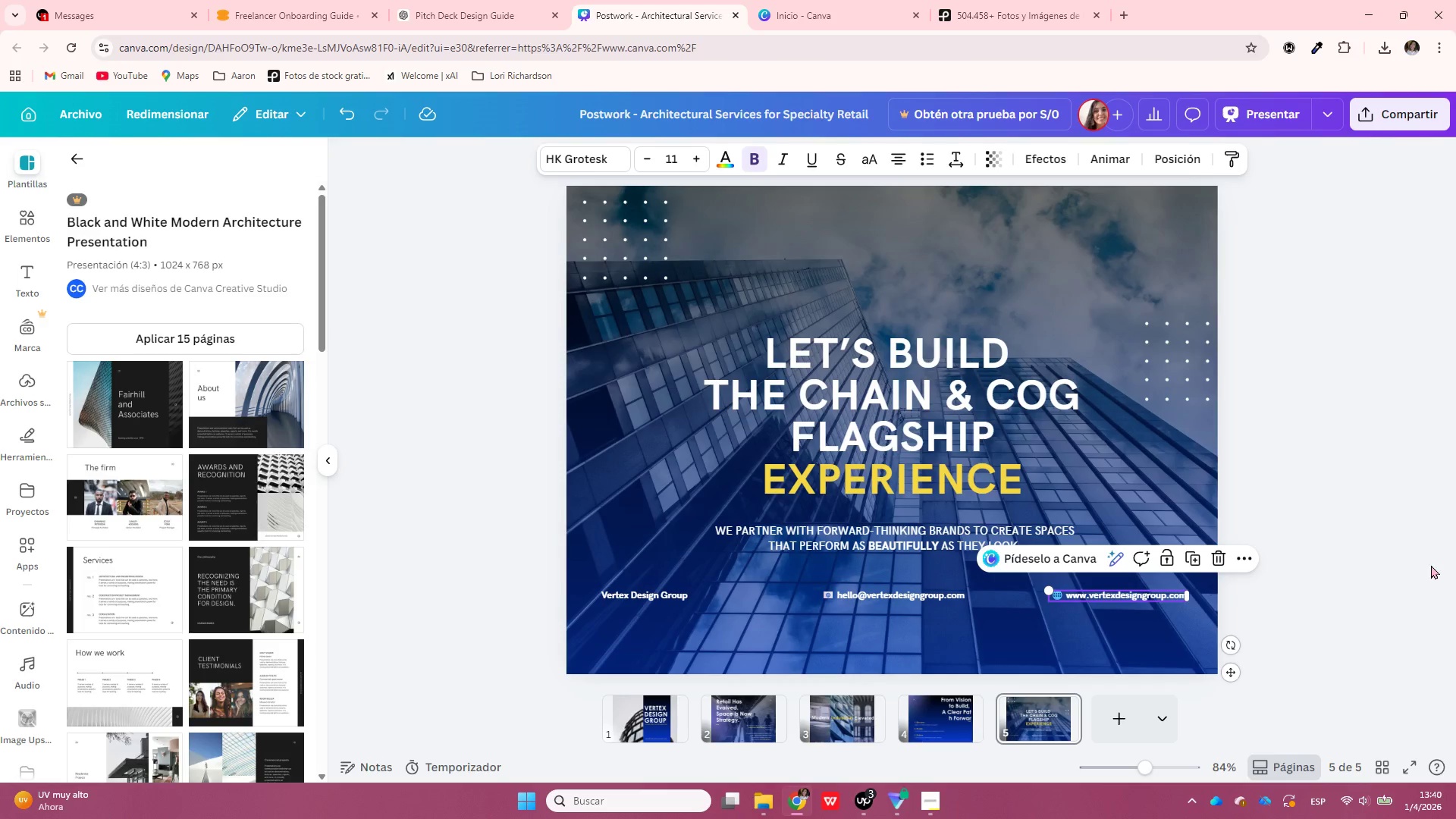 
left_click([1433, 564])
 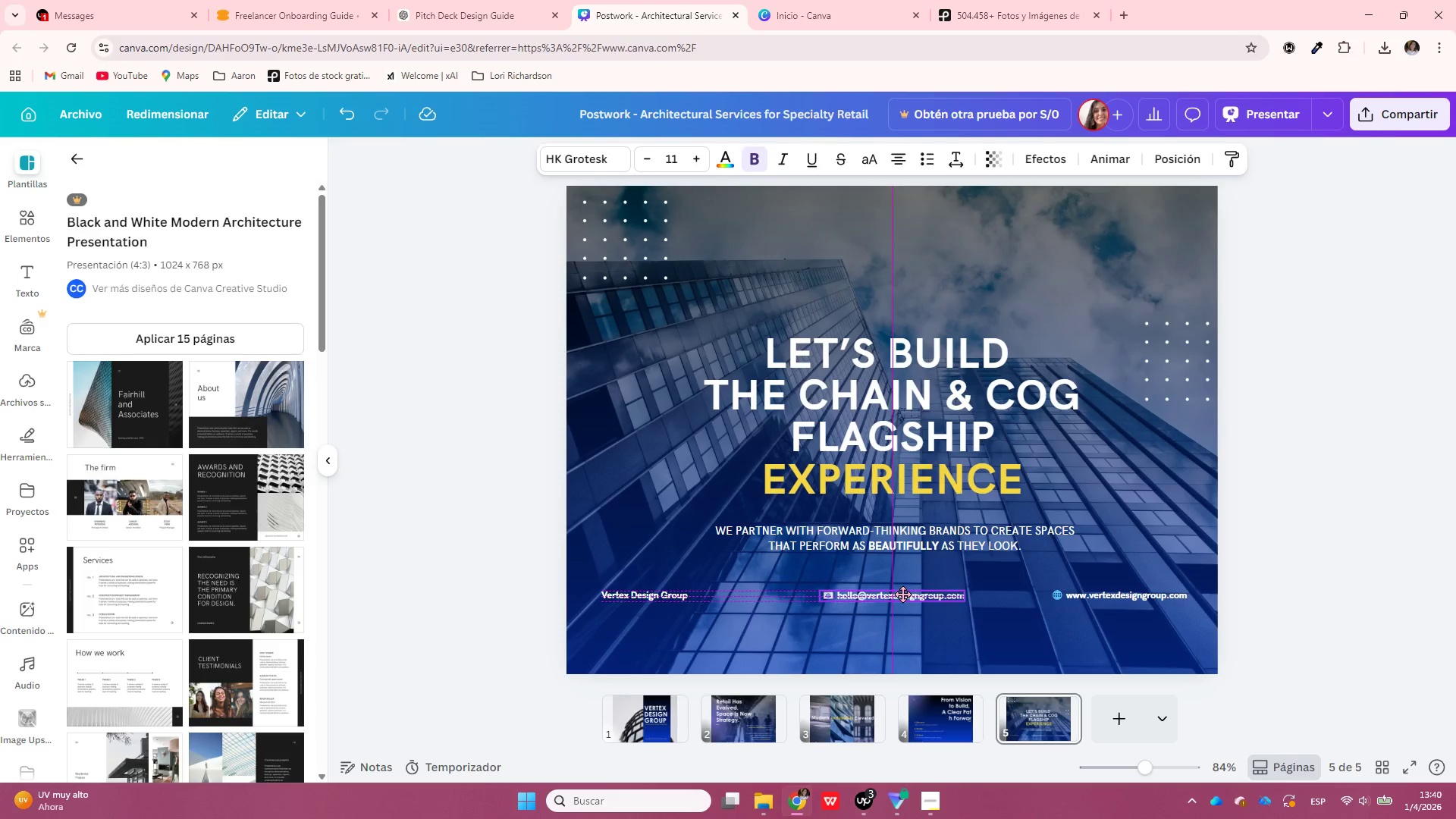 
left_click([662, 599])
 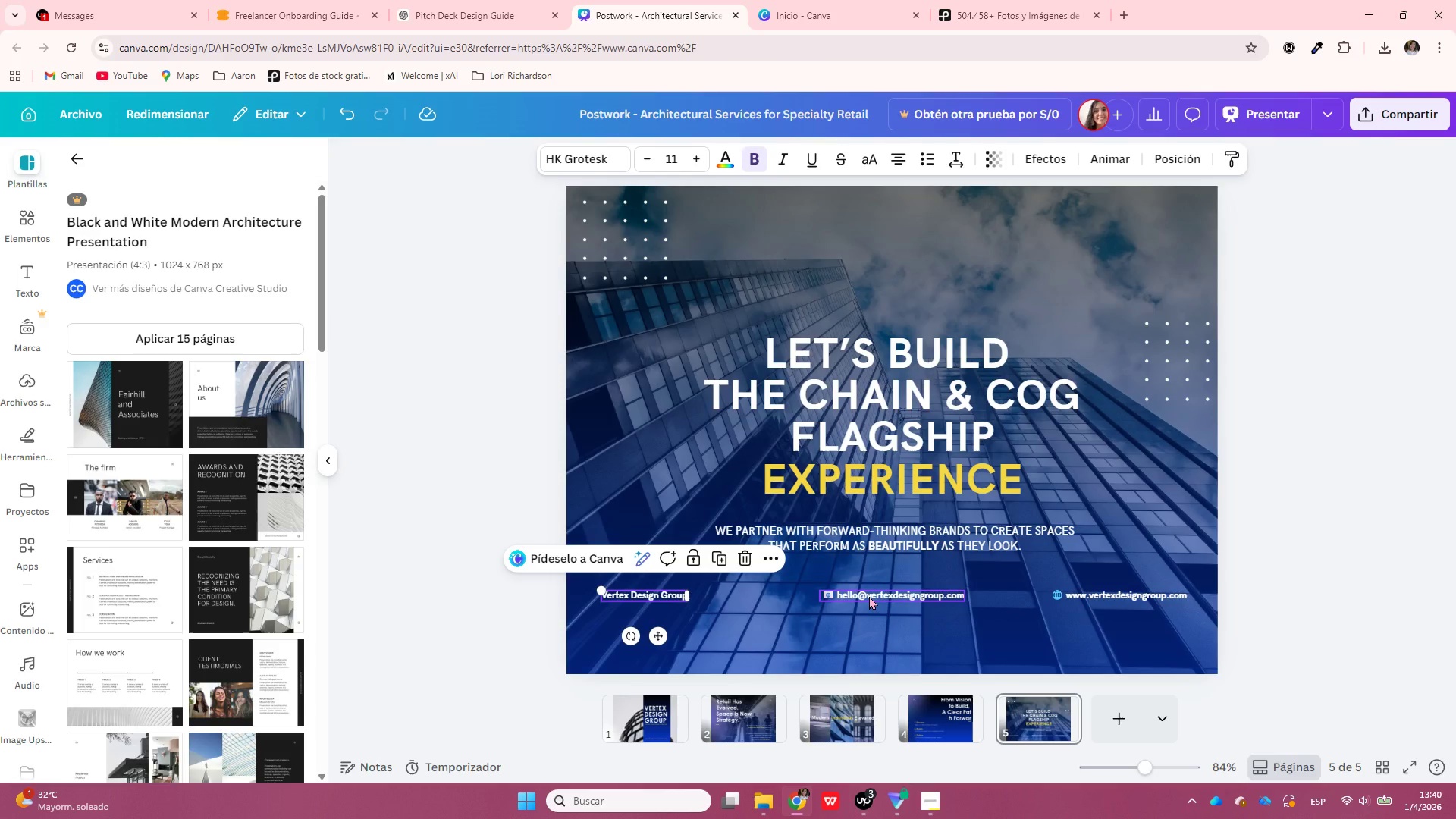 
left_click([869, 596])
 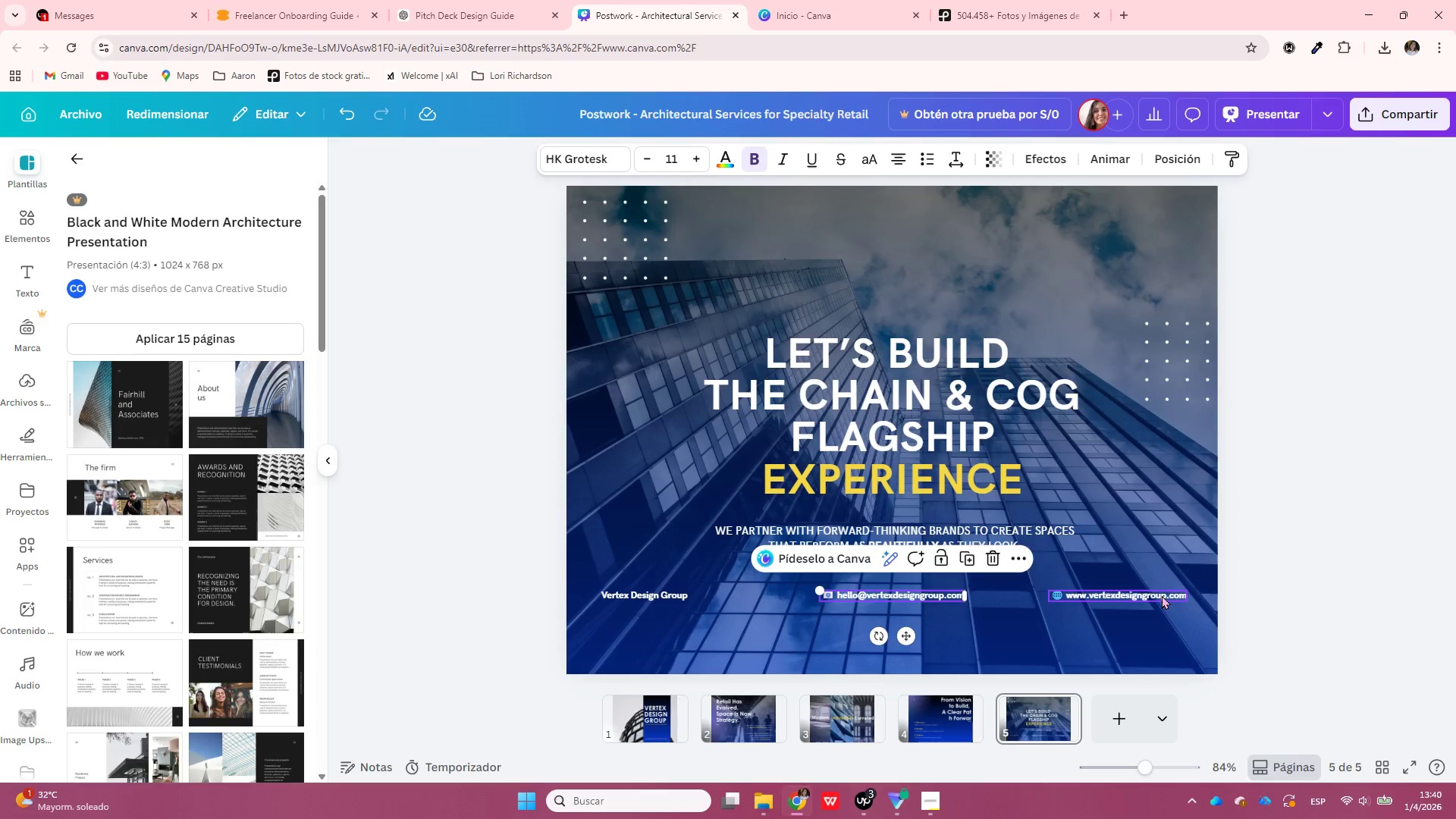 
left_click([1161, 596])
 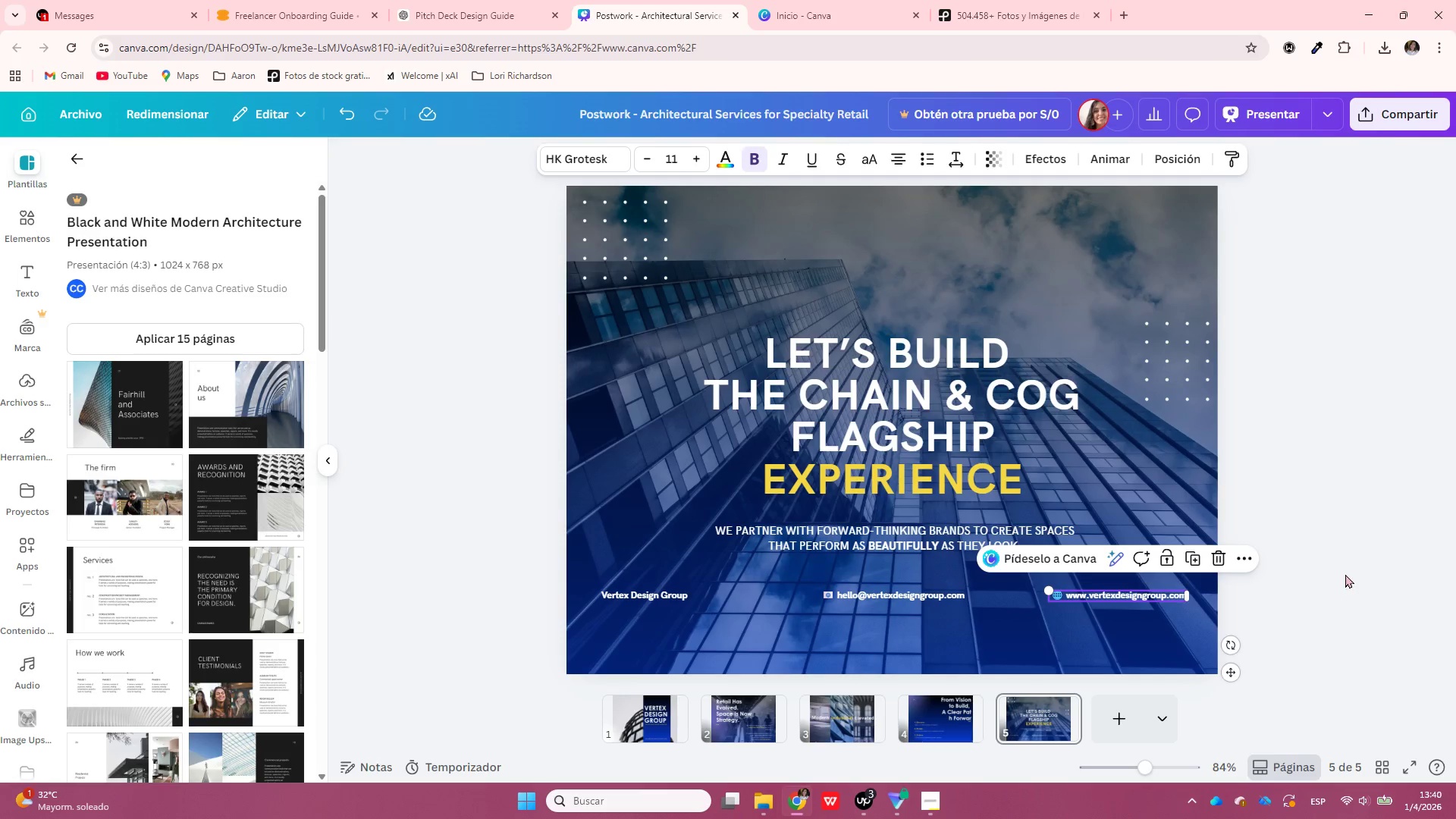 
left_click([1345, 574])
 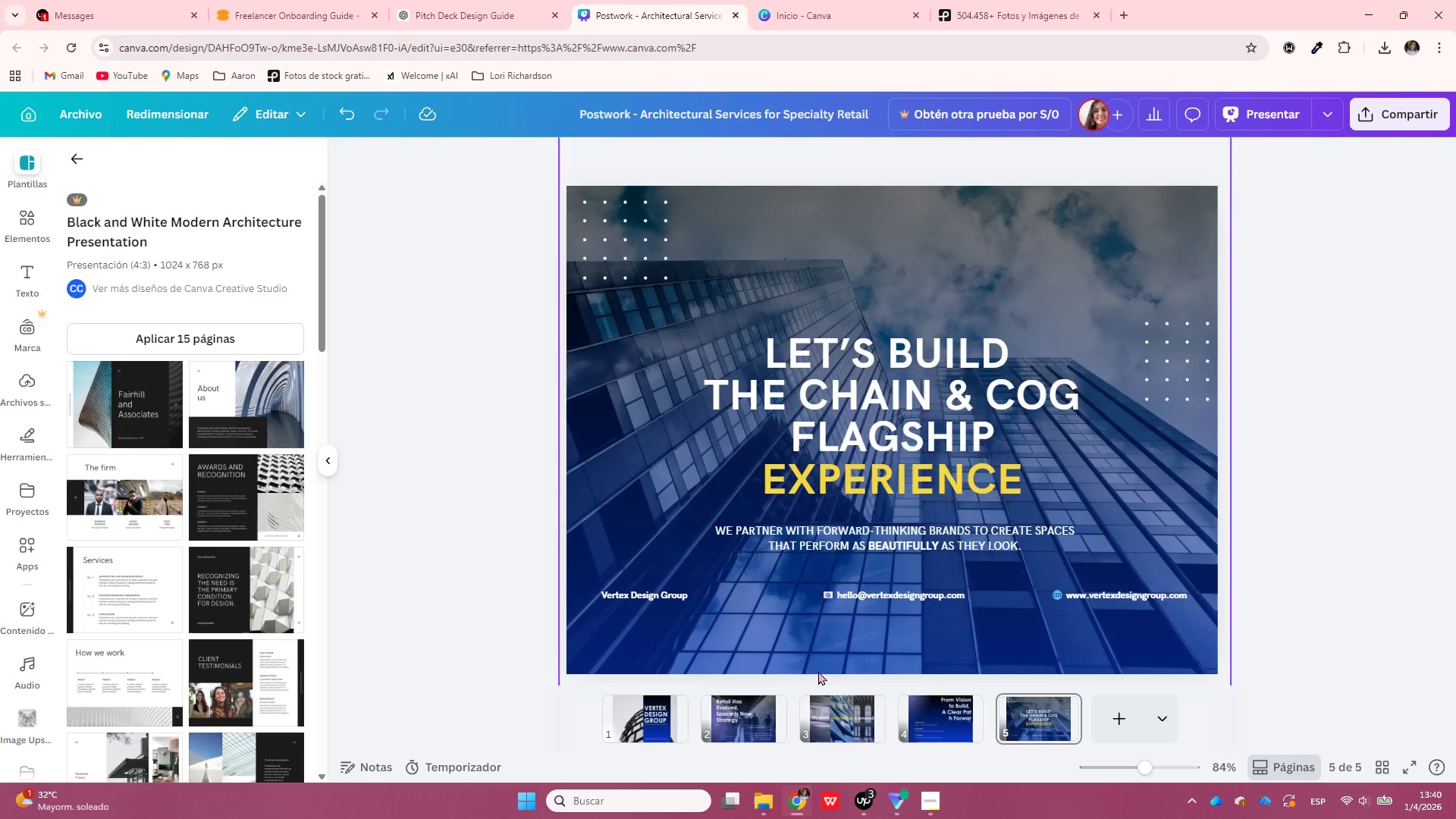 
left_click([927, 799])